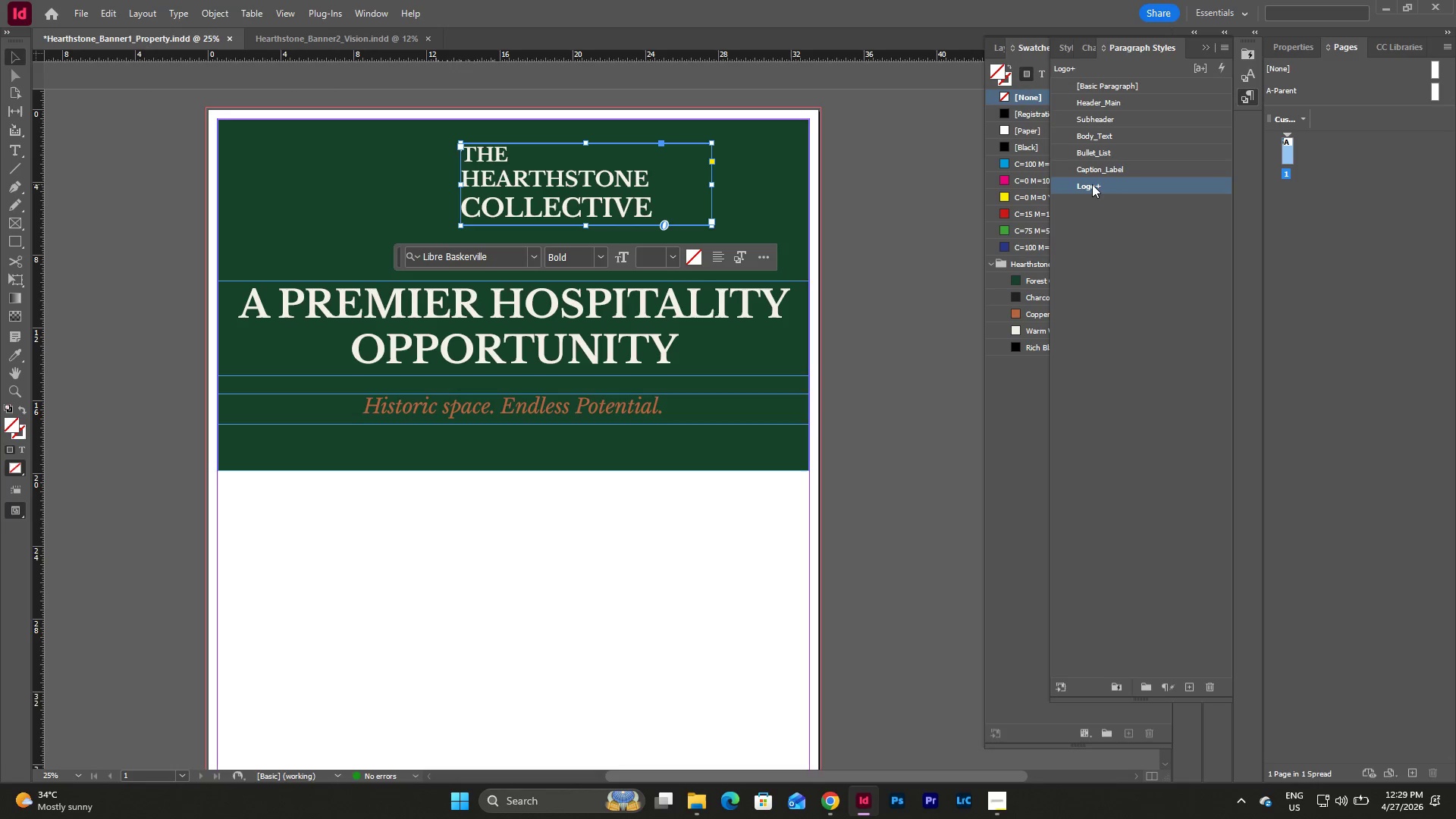 
left_click([1092, 184])
 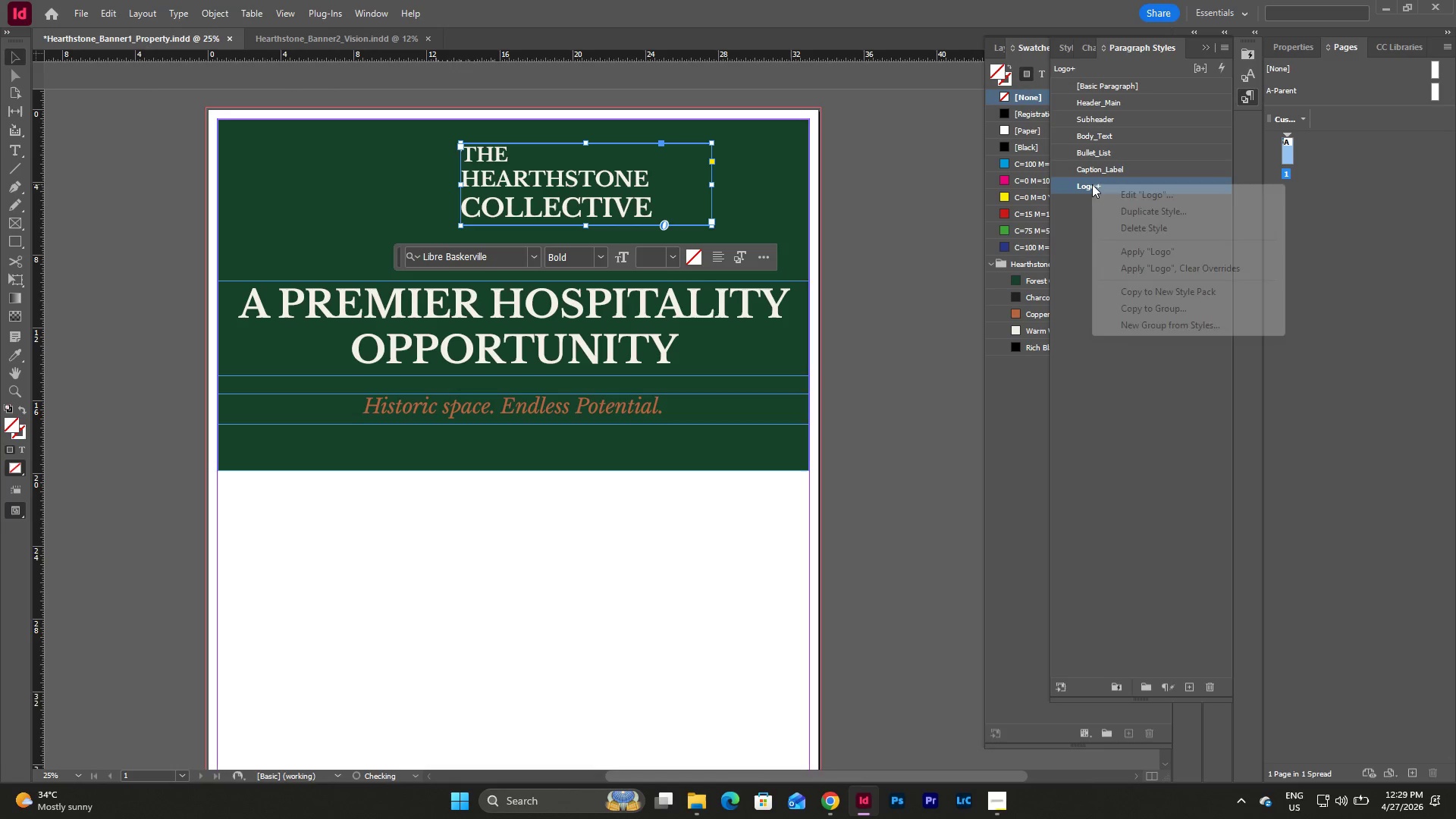 
right_click([1092, 184])
 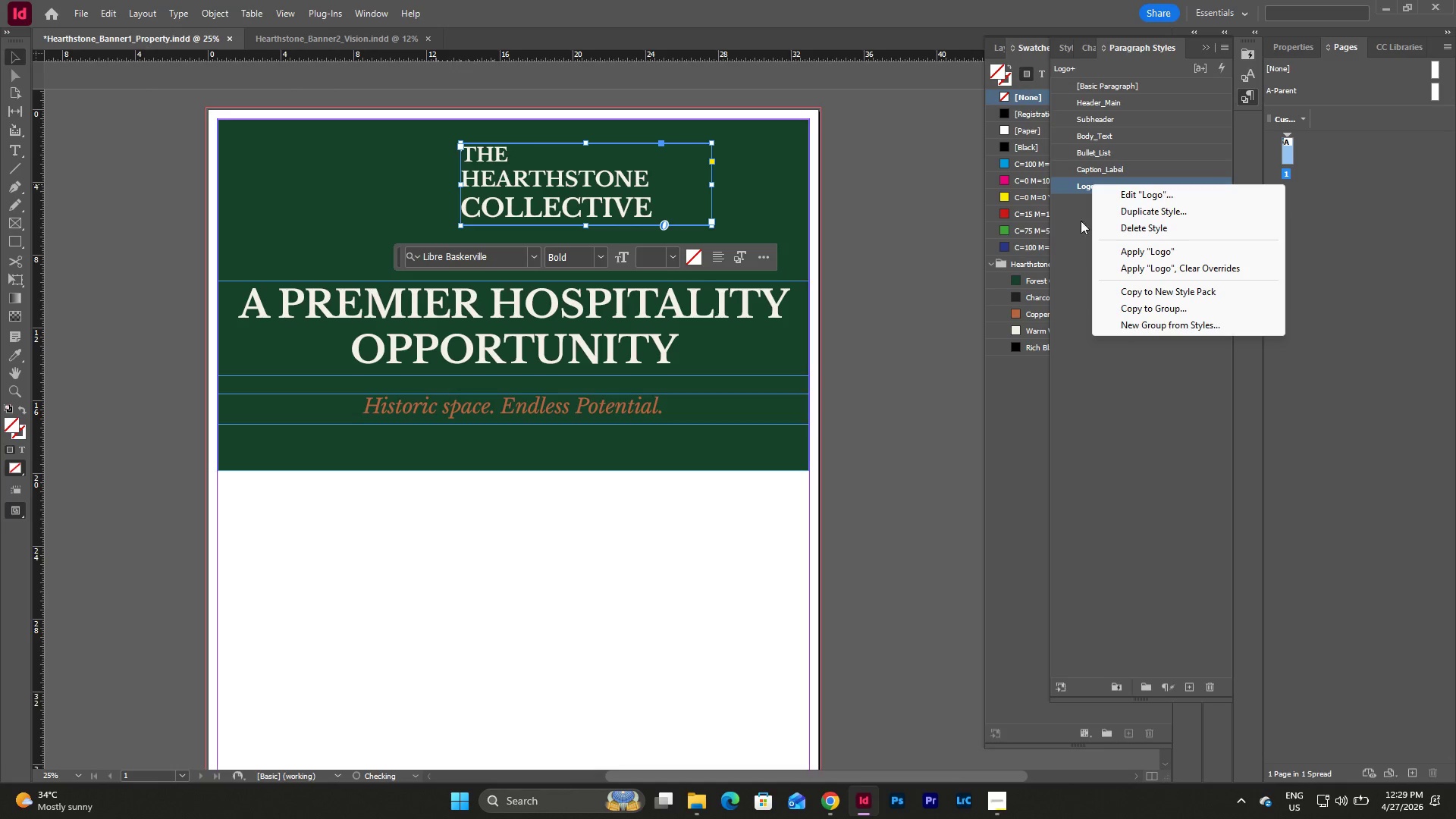 
left_click([1081, 234])
 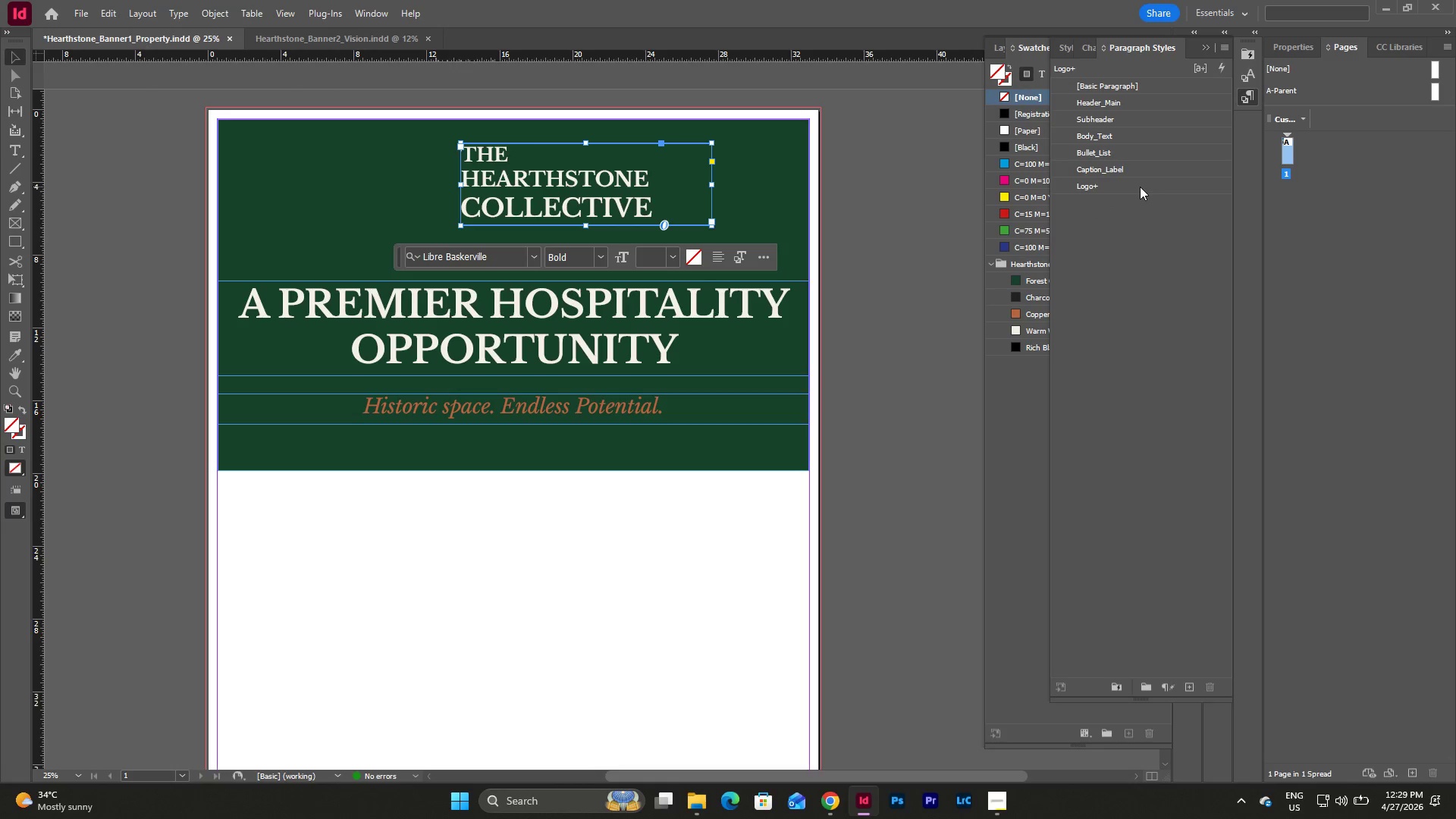 
double_click([1140, 187])
 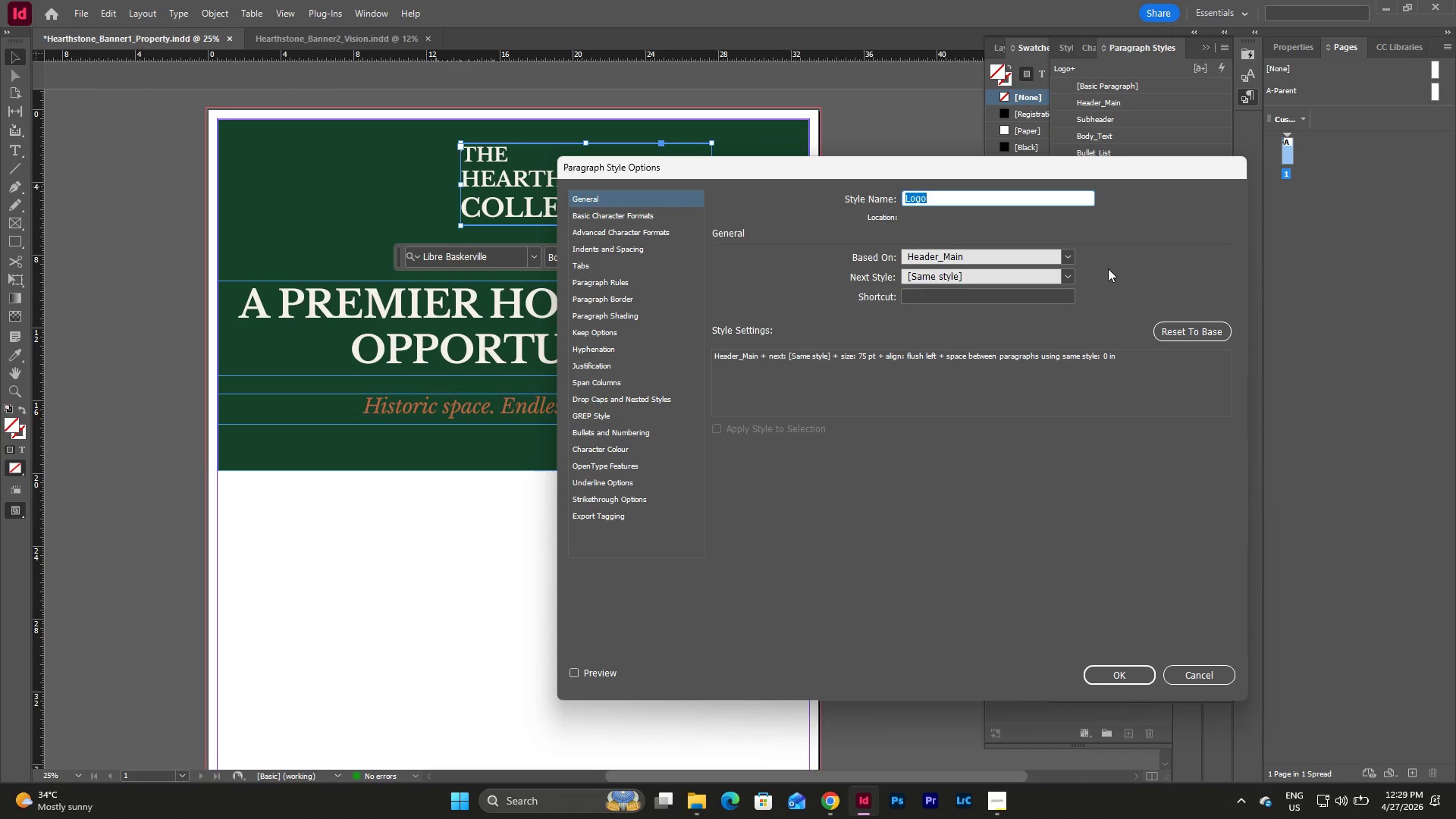 
double_click([1068, 255])
 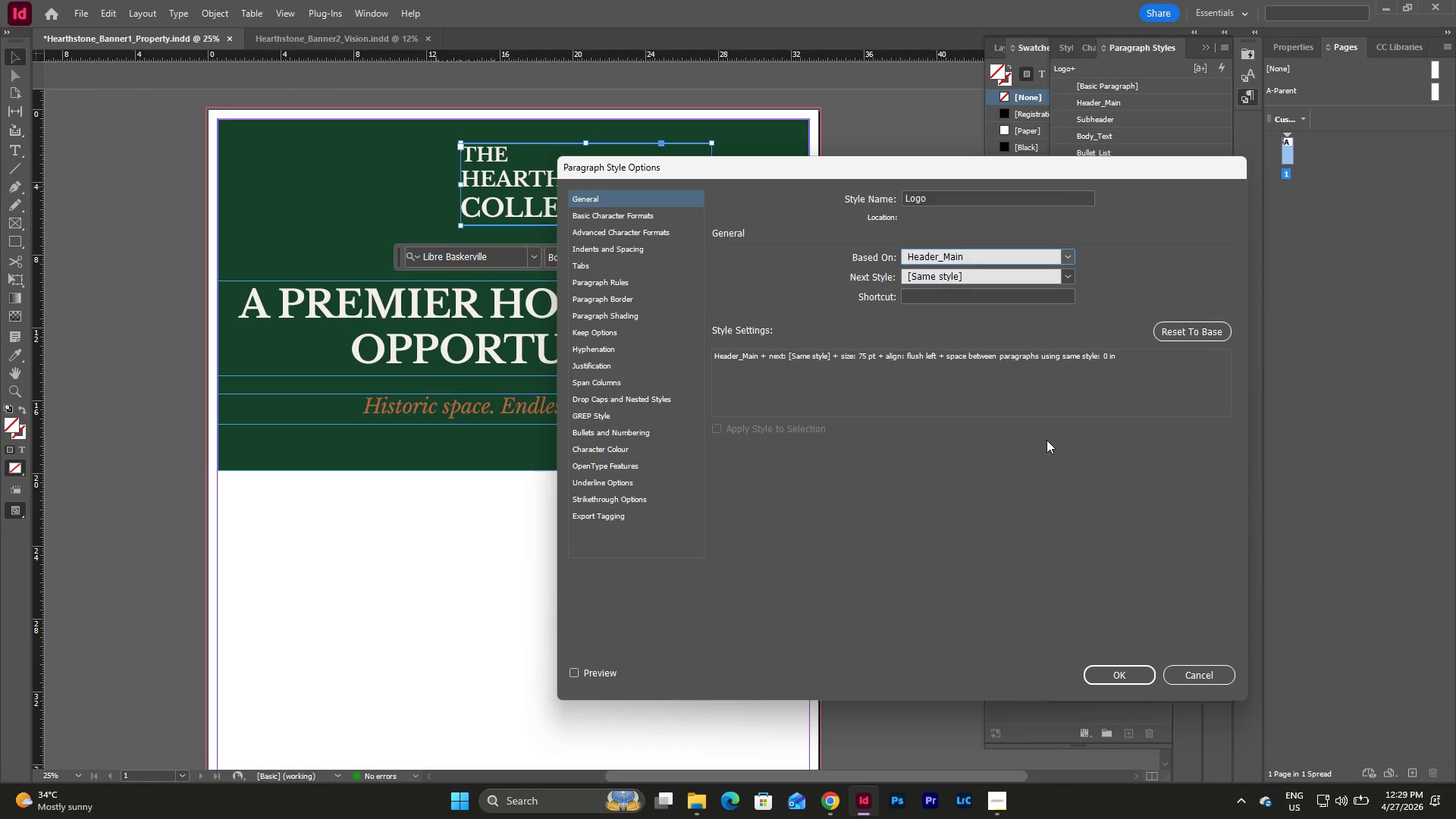 
left_click([1133, 672])
 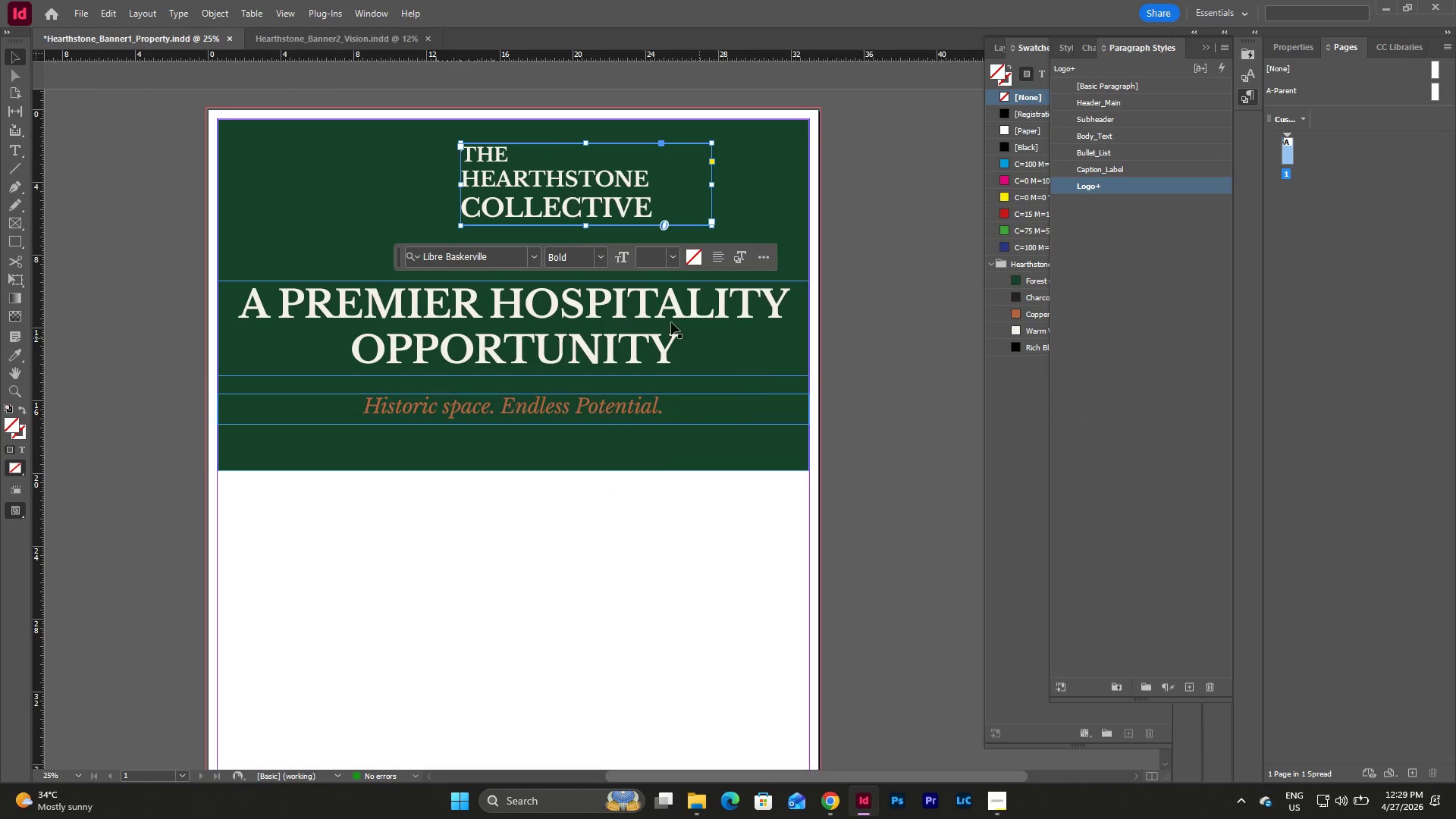 
key(Escape)
 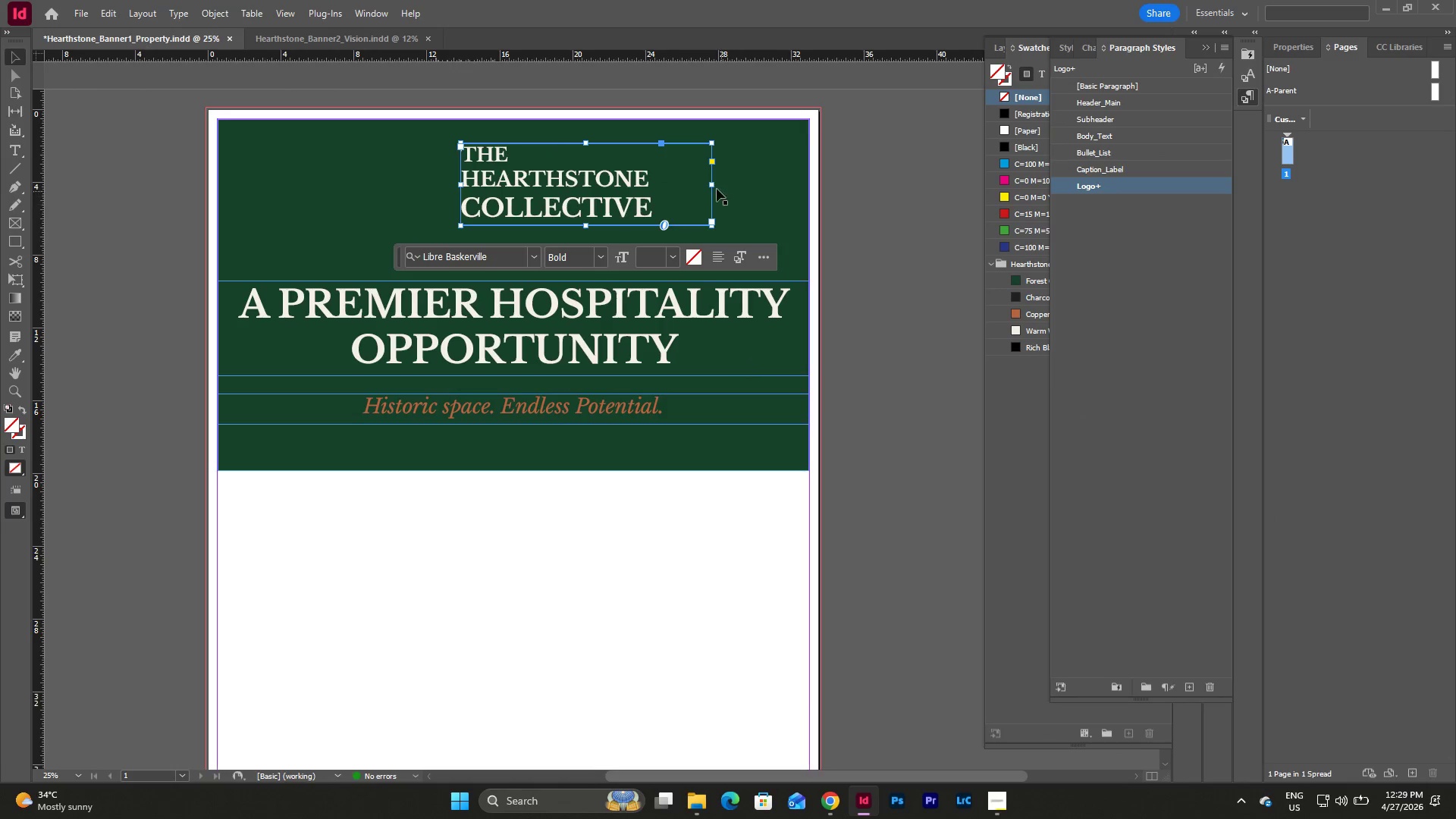 
left_click_drag(start_coordinate=[708, 185], to_coordinate=[670, 184])
 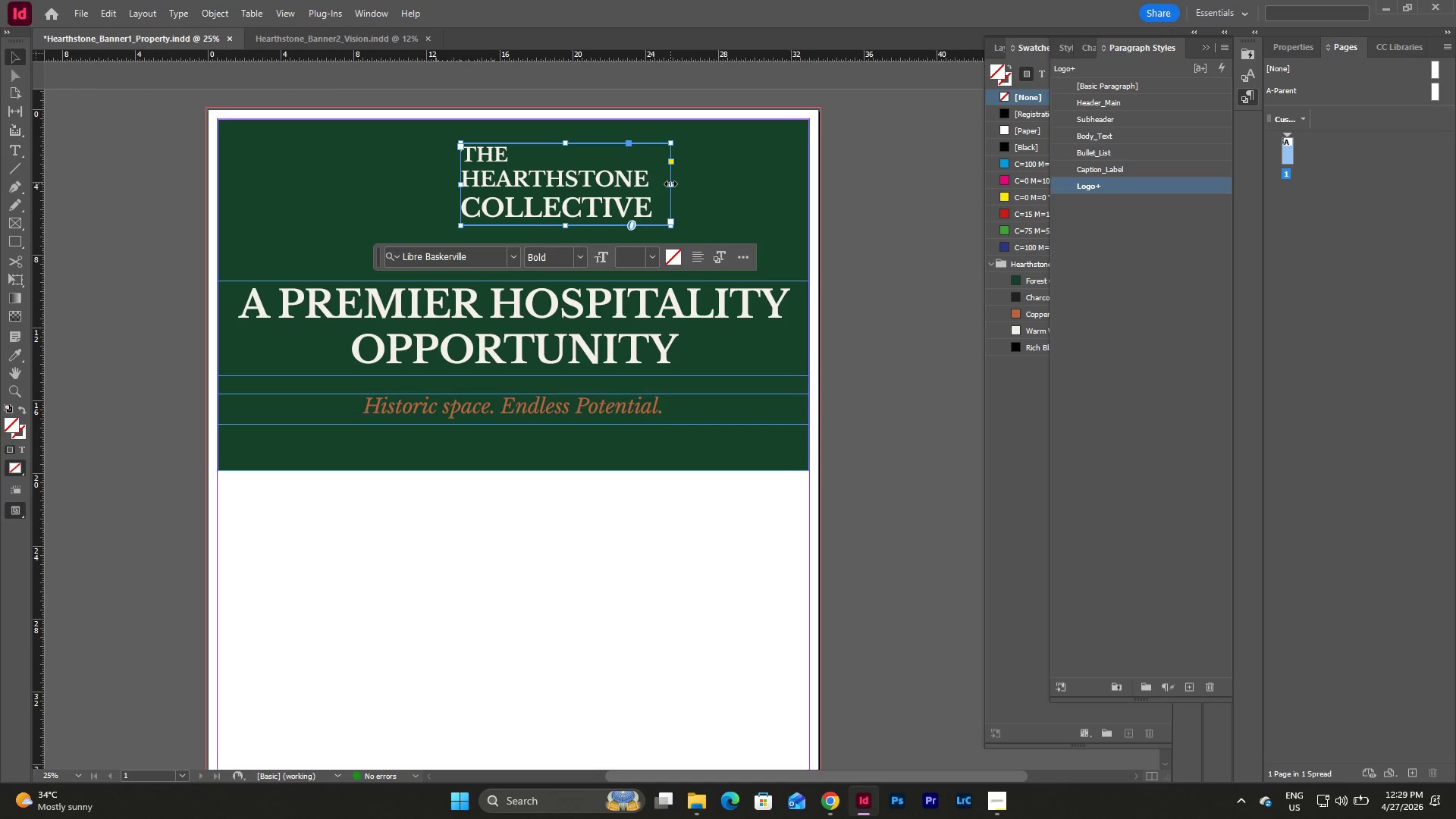 
key(Escape)
 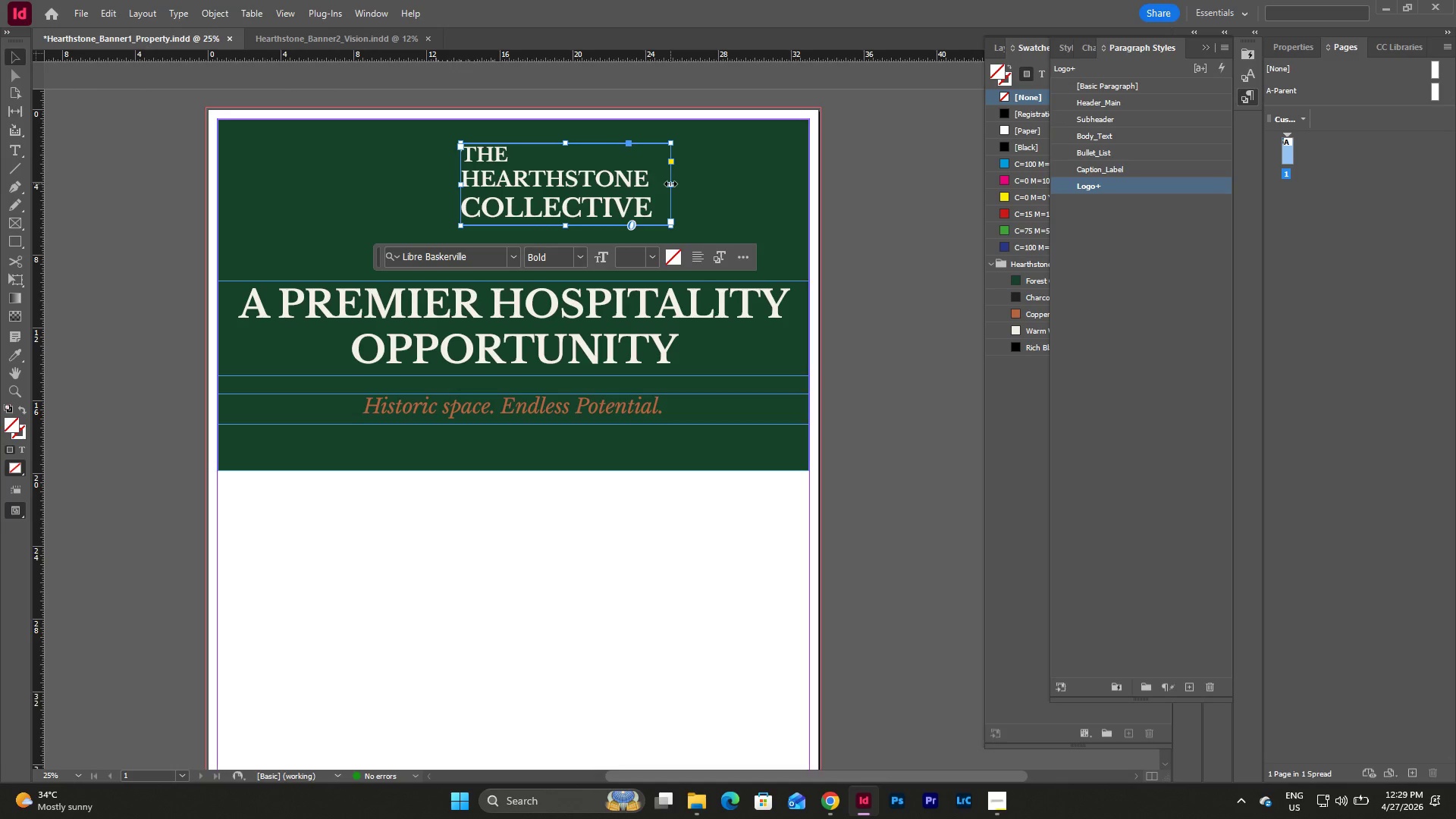 
key(Escape)
 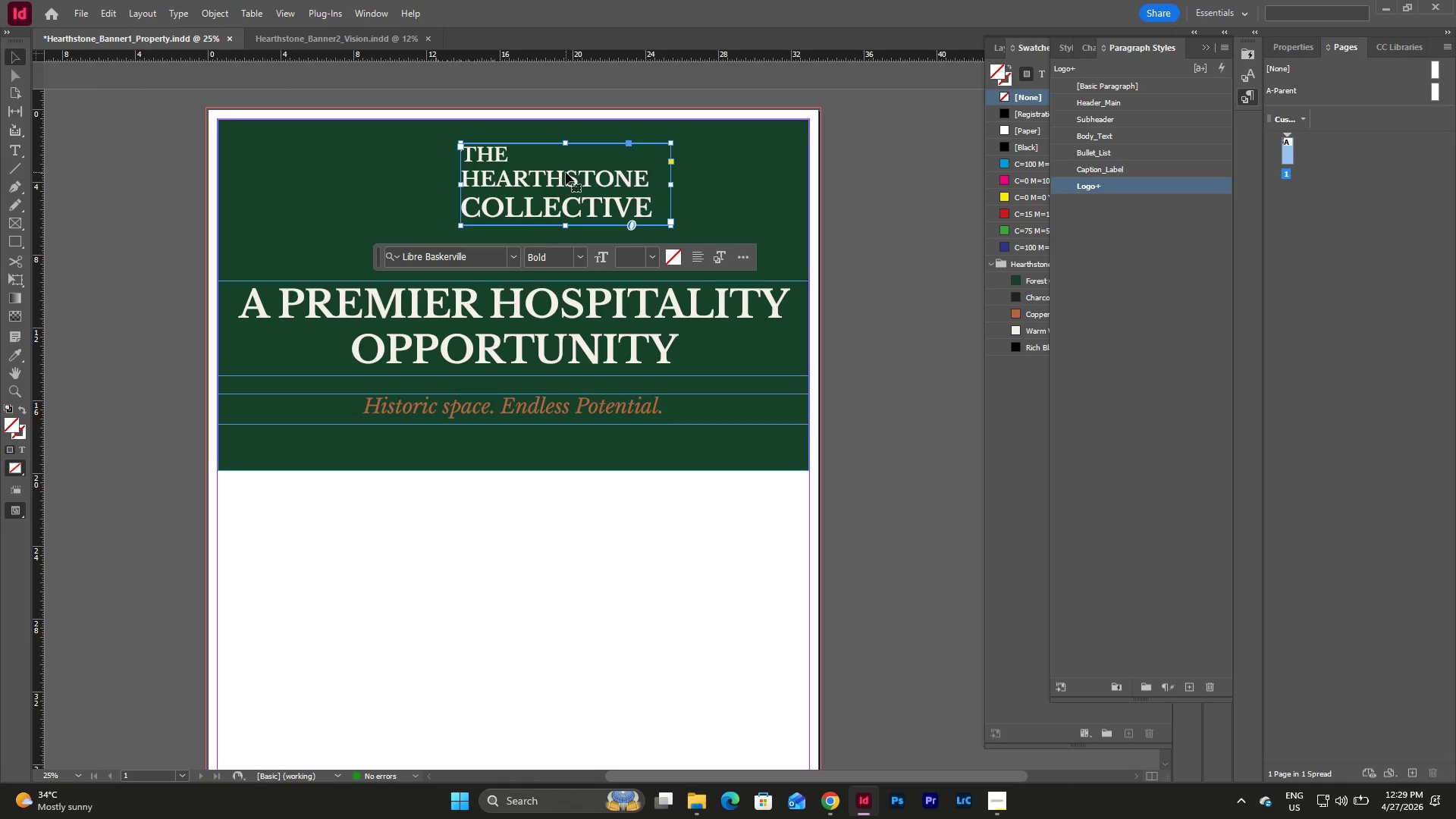 
left_click_drag(start_coordinate=[544, 175], to_coordinate=[597, 193])
 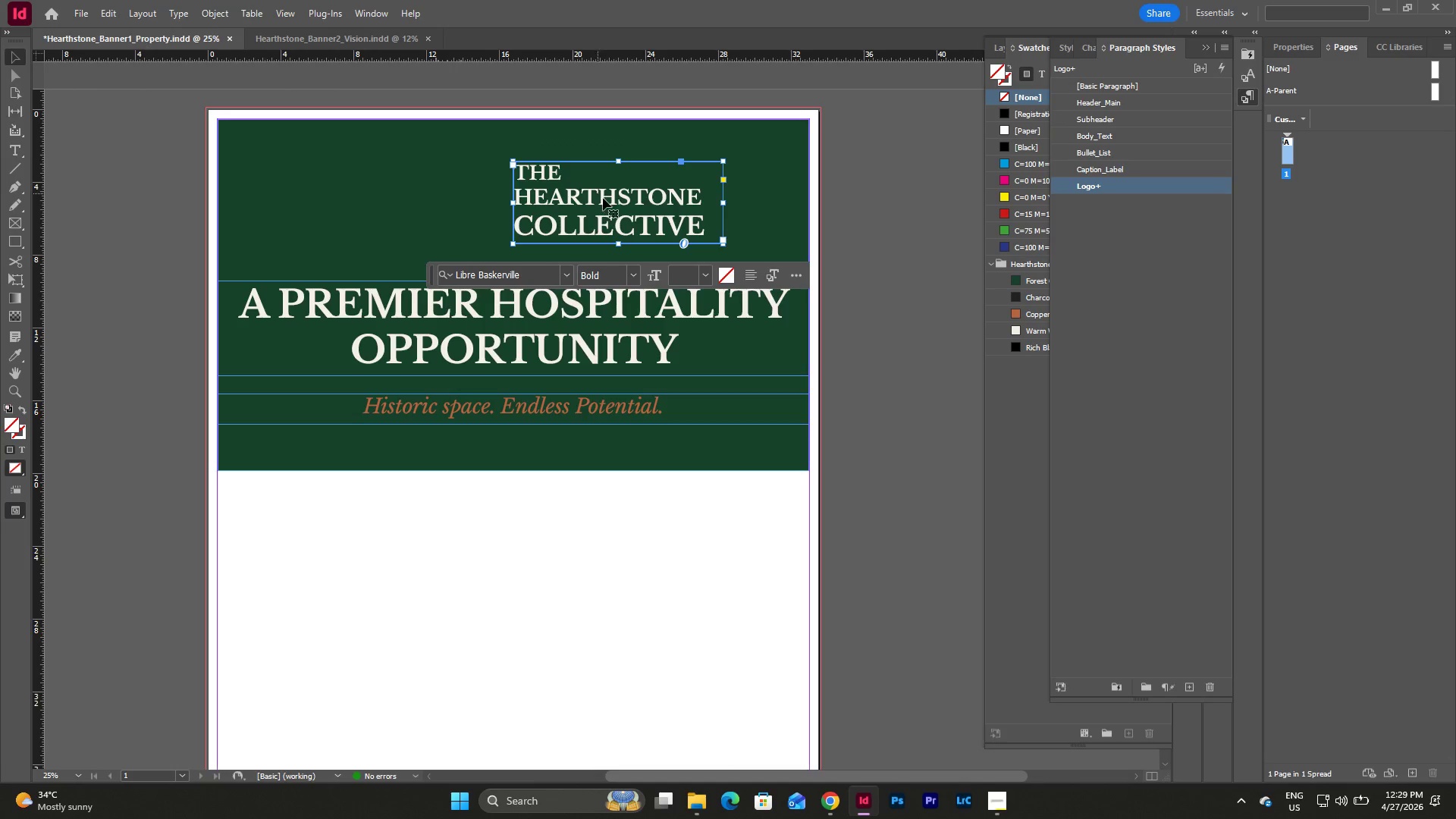 
left_click_drag(start_coordinate=[604, 199], to_coordinate=[605, 157])
 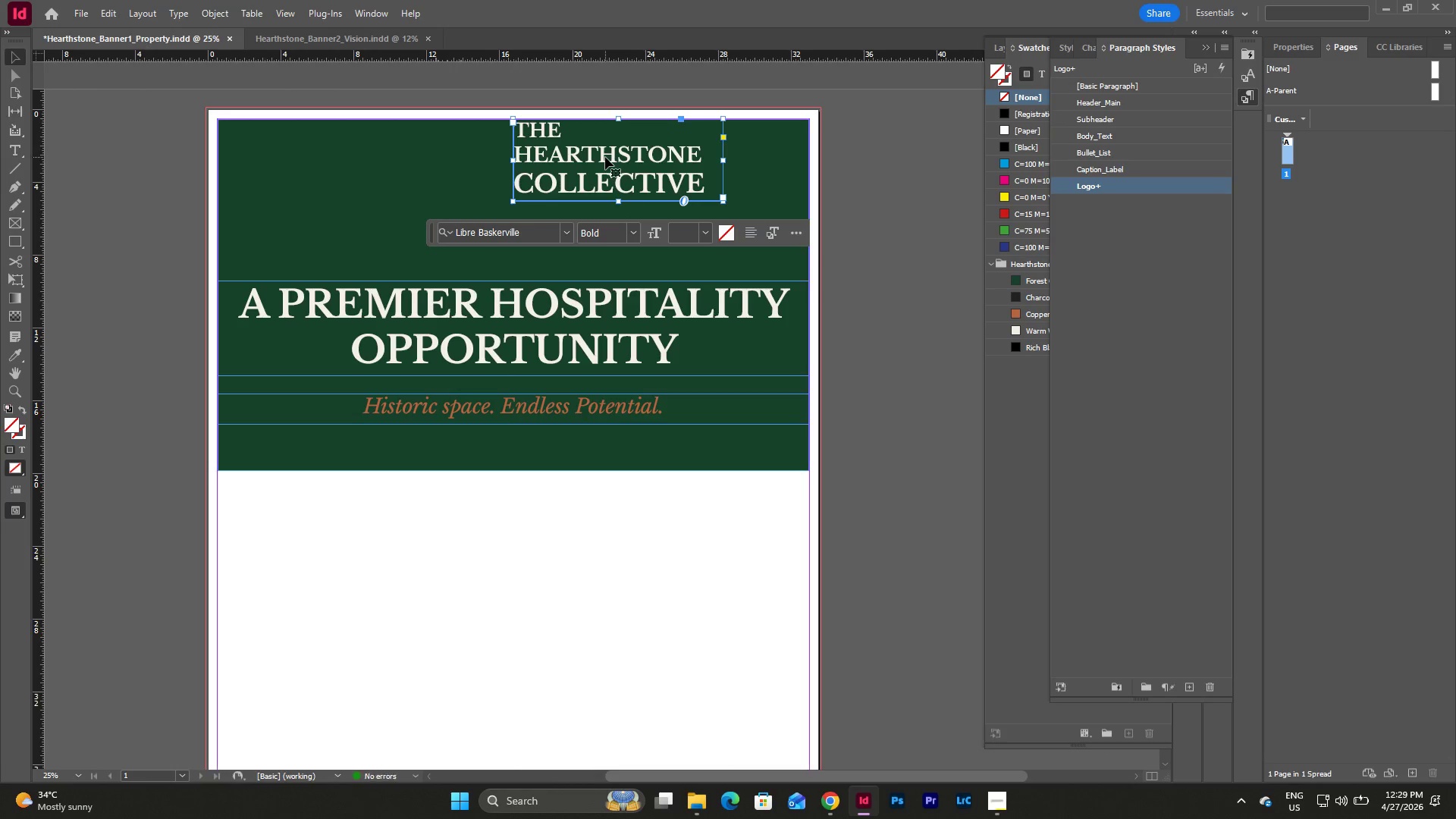 
left_click_drag(start_coordinate=[605, 157], to_coordinate=[607, 195])
 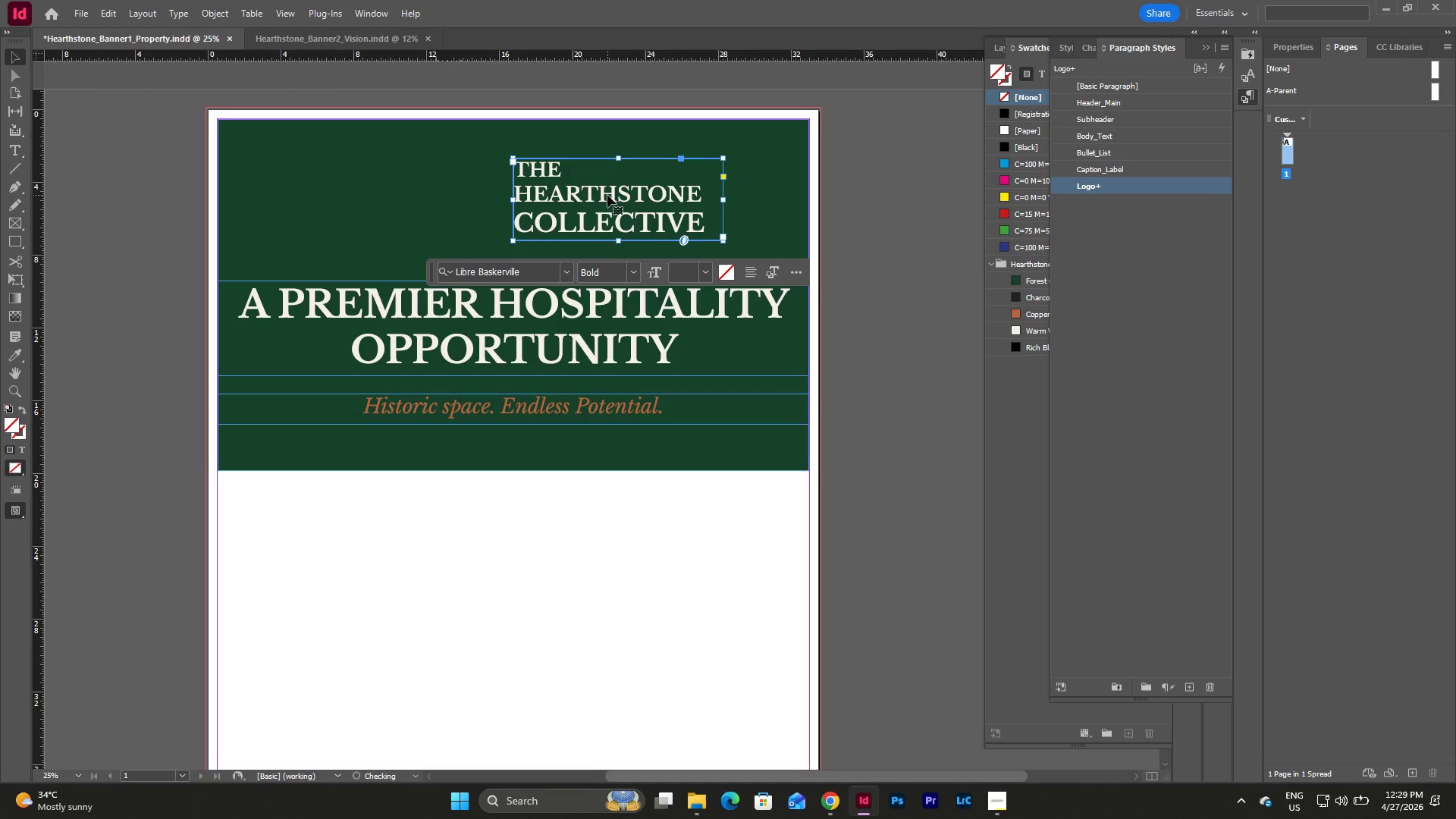 
key(Escape)
 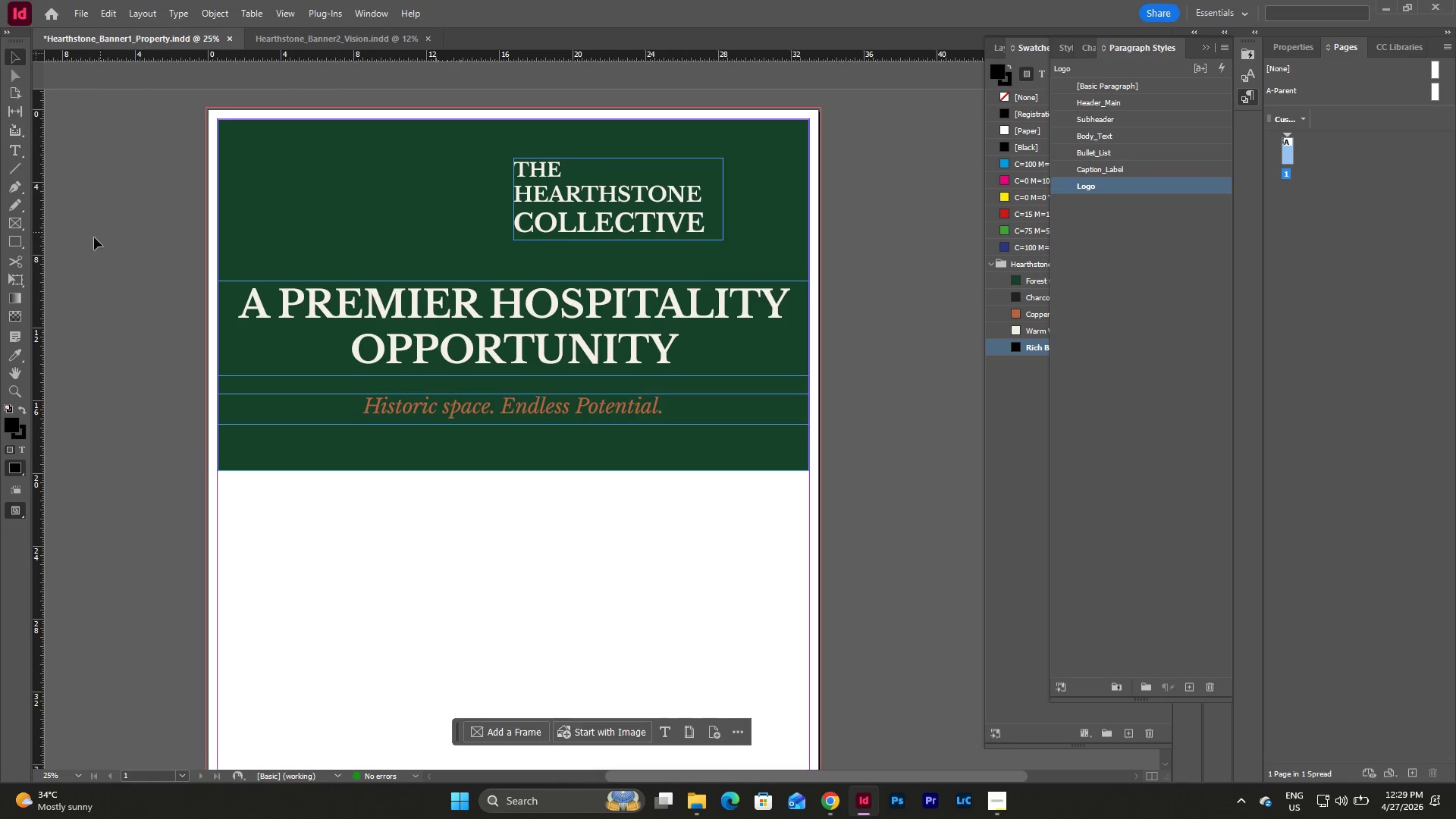 
wait(6.44)
 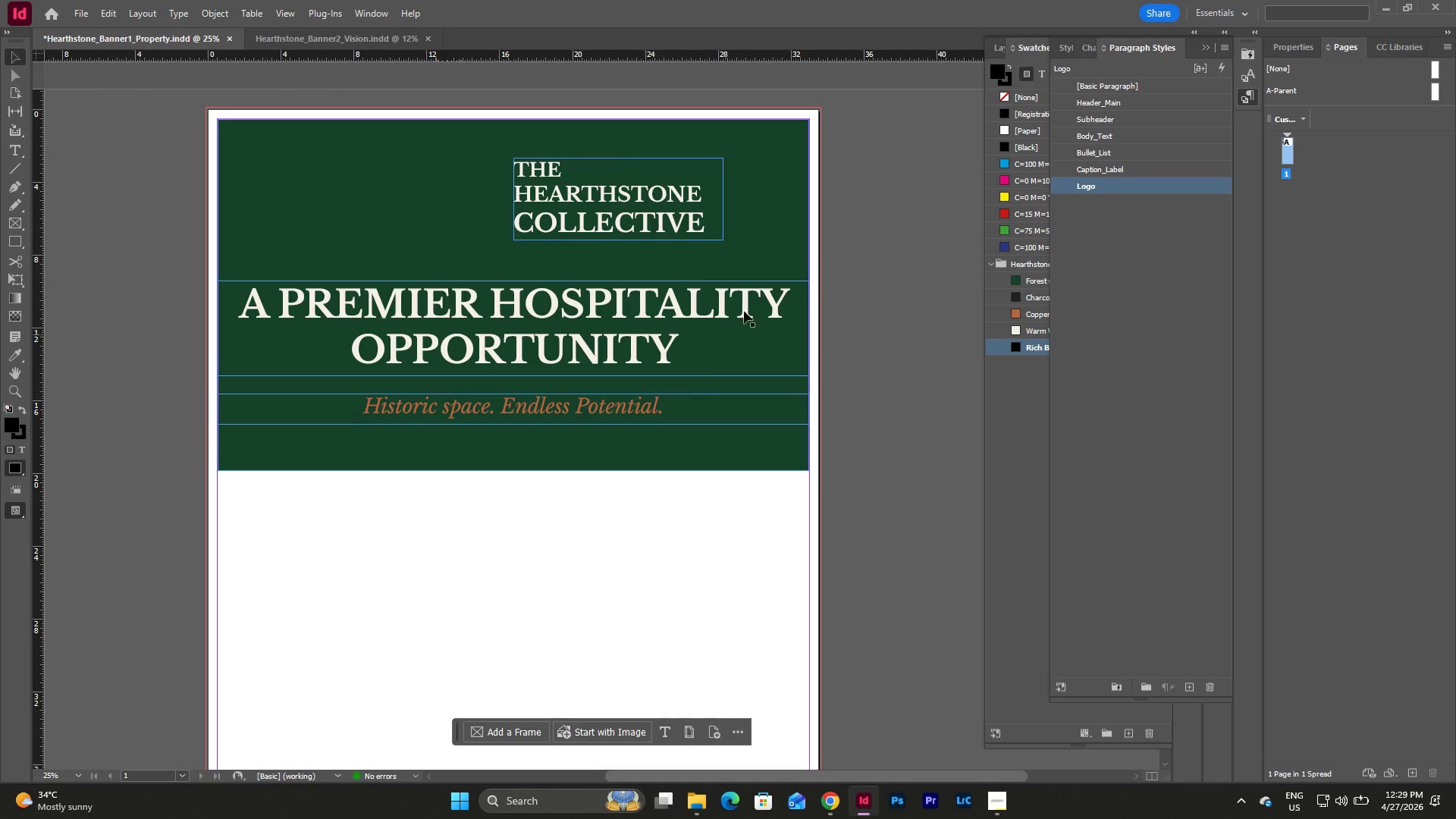 
left_click([22, 248])
 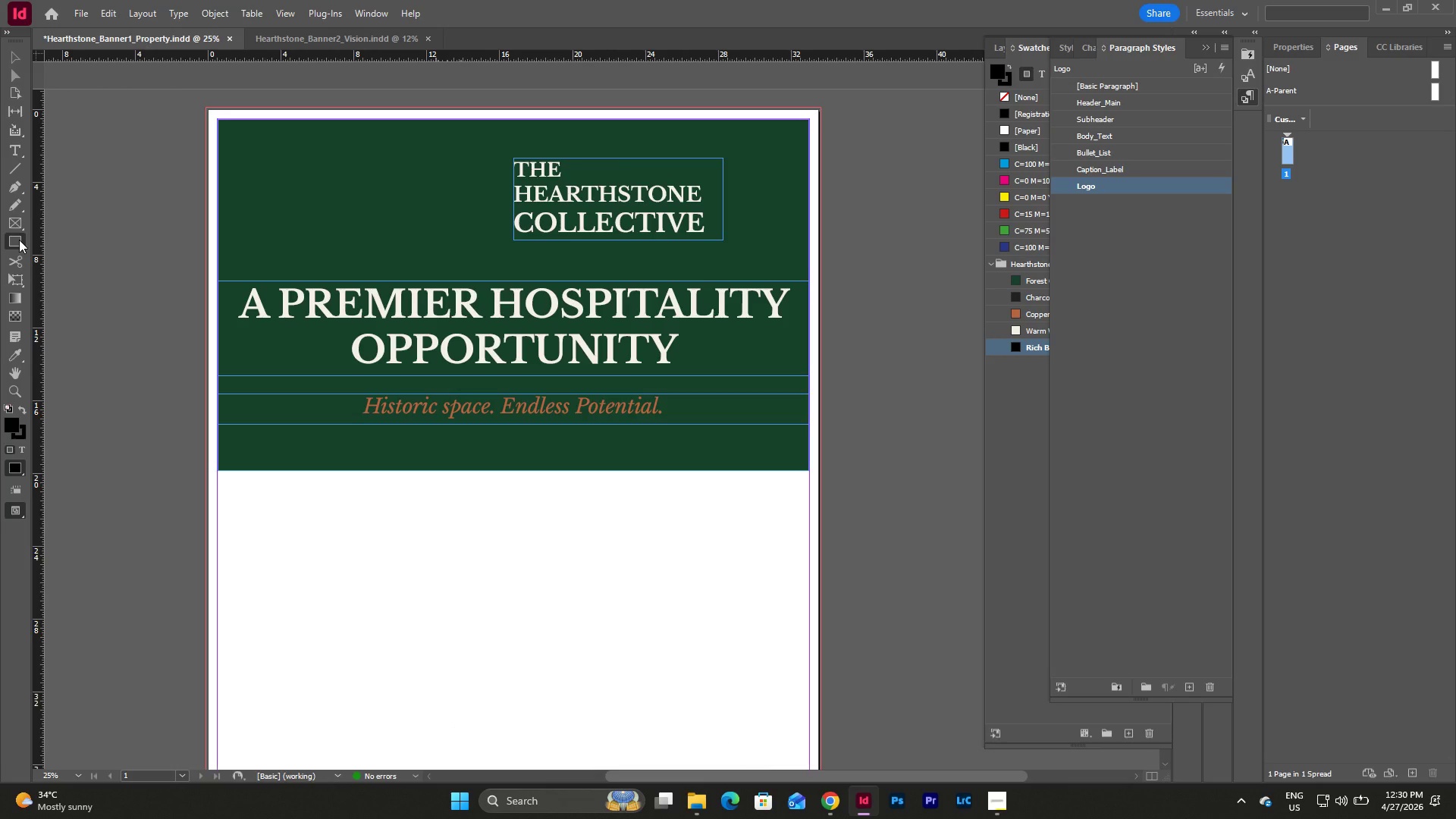 
left_click([19, 240])
 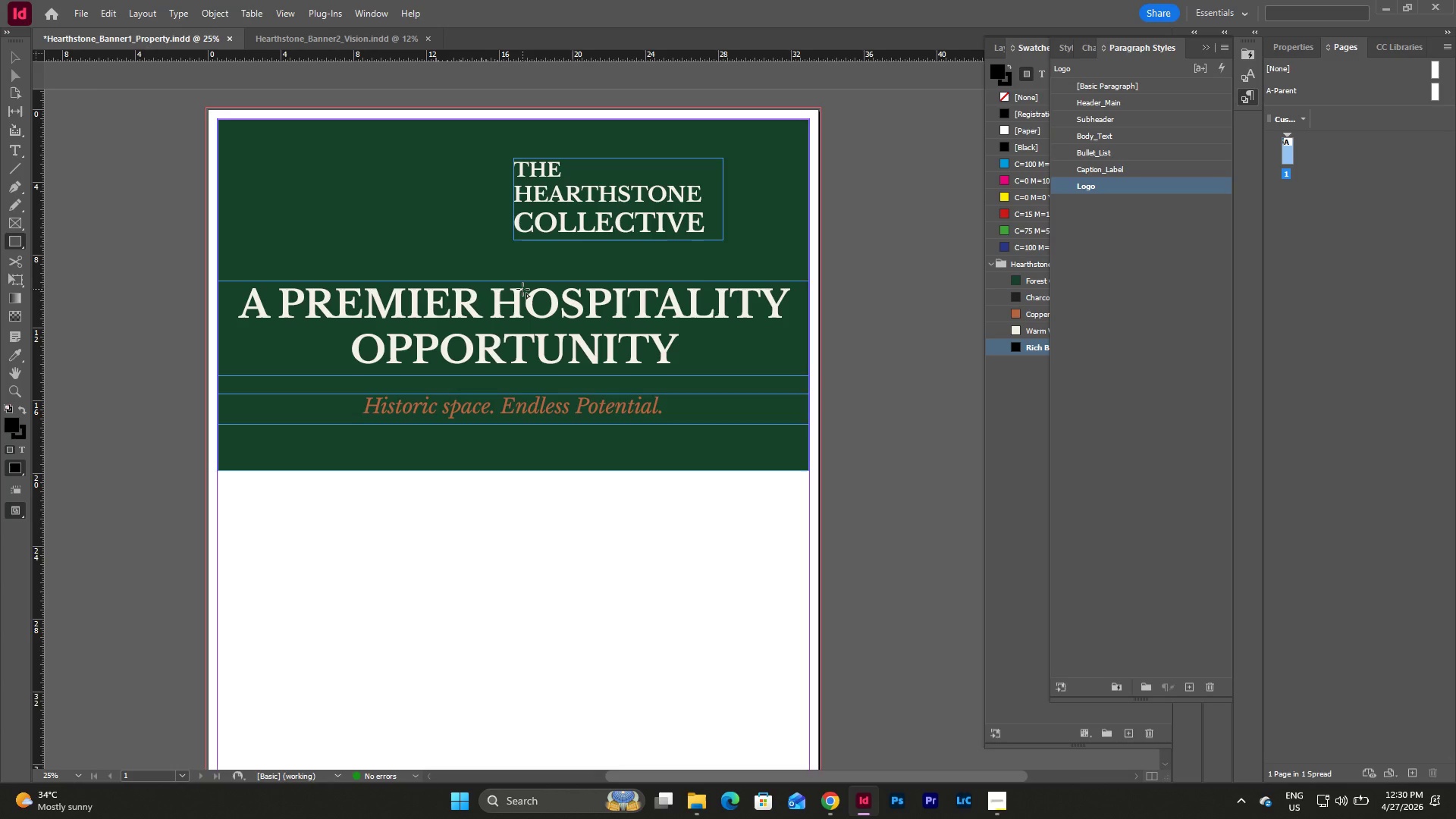 
scroll: coordinate [522, 289], scroll_direction: down, amount: 2.0
 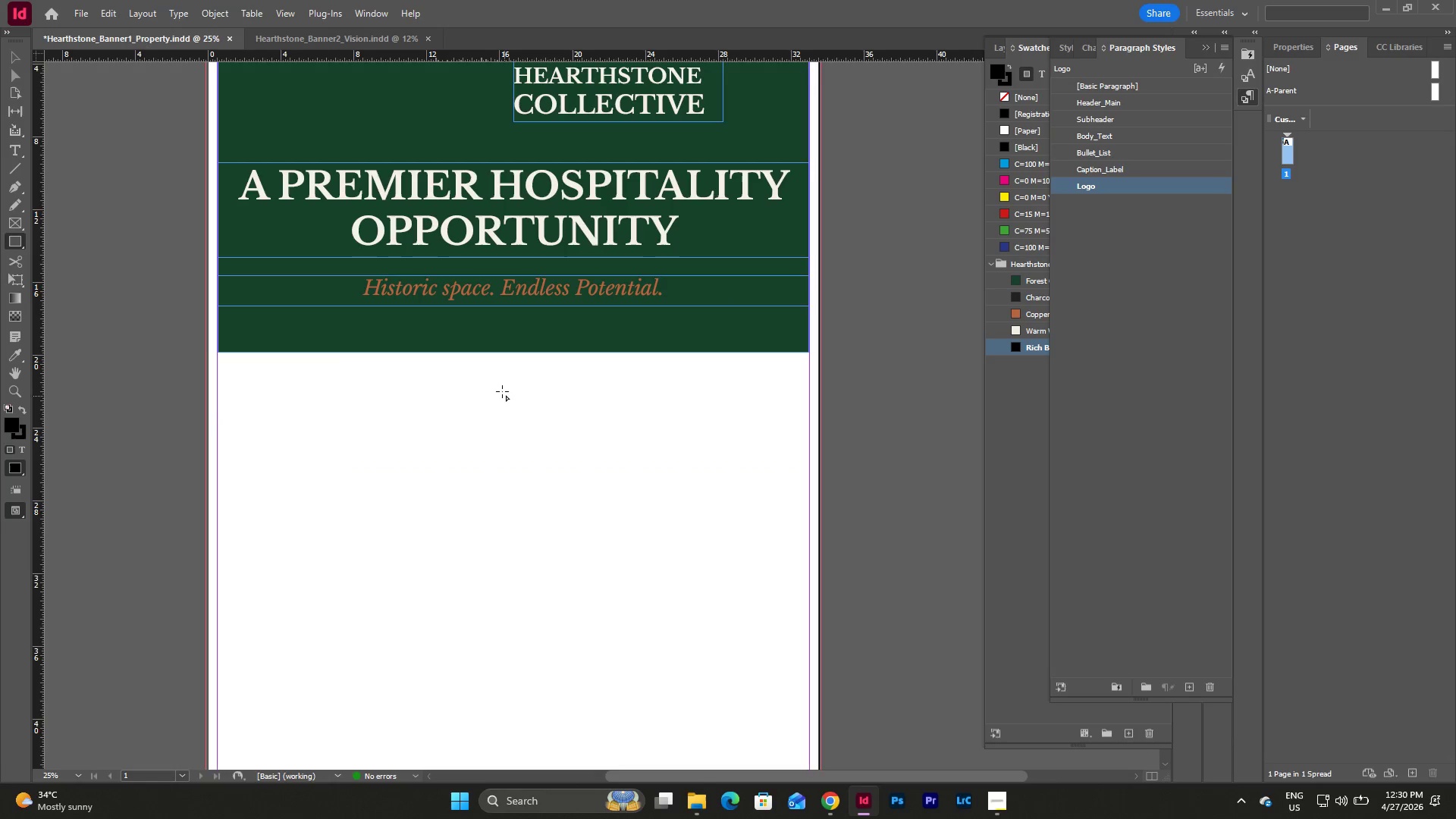 
left_click_drag(start_coordinate=[499, 381], to_coordinate=[590, 479])
 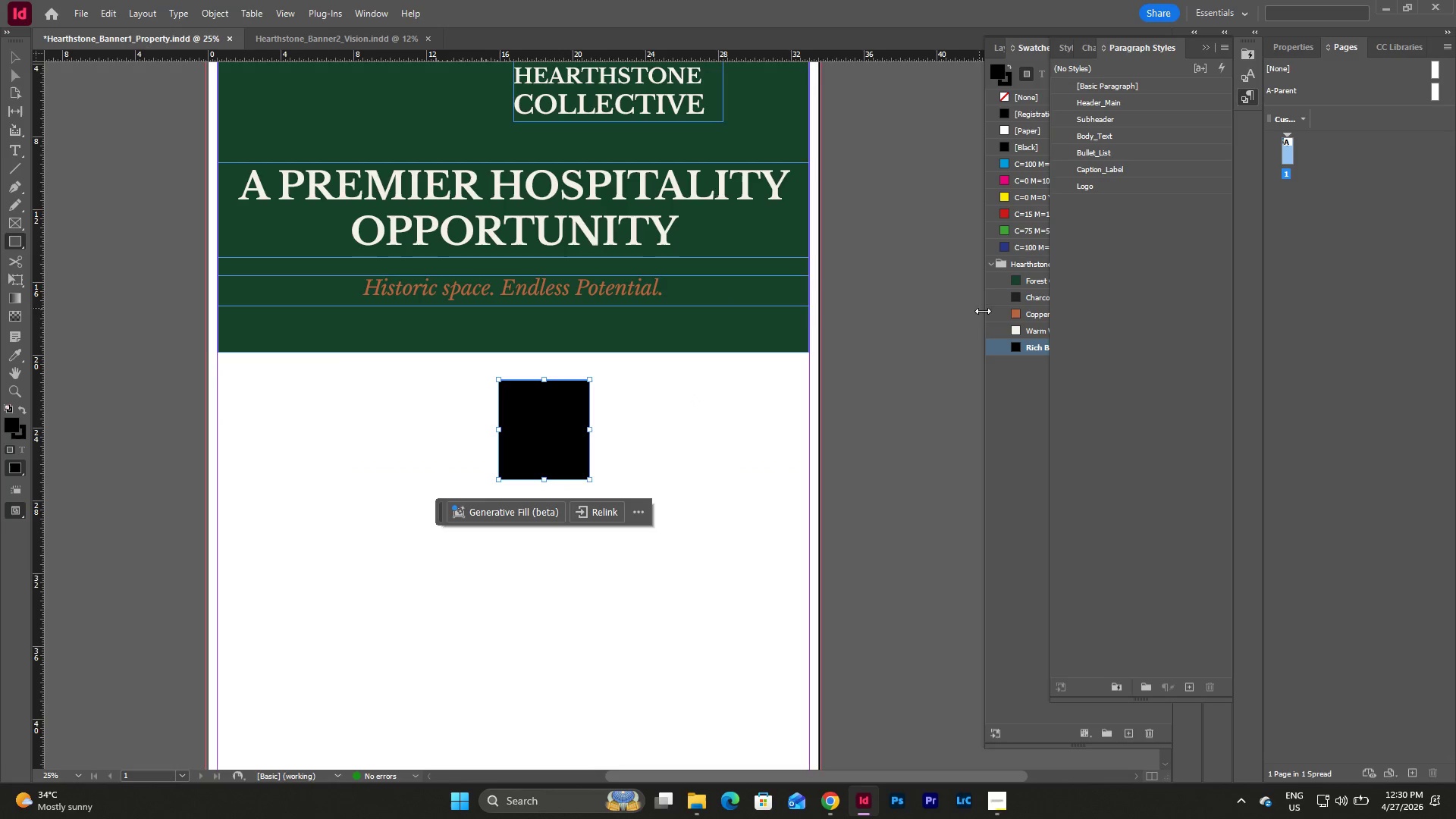 
left_click([1026, 312])
 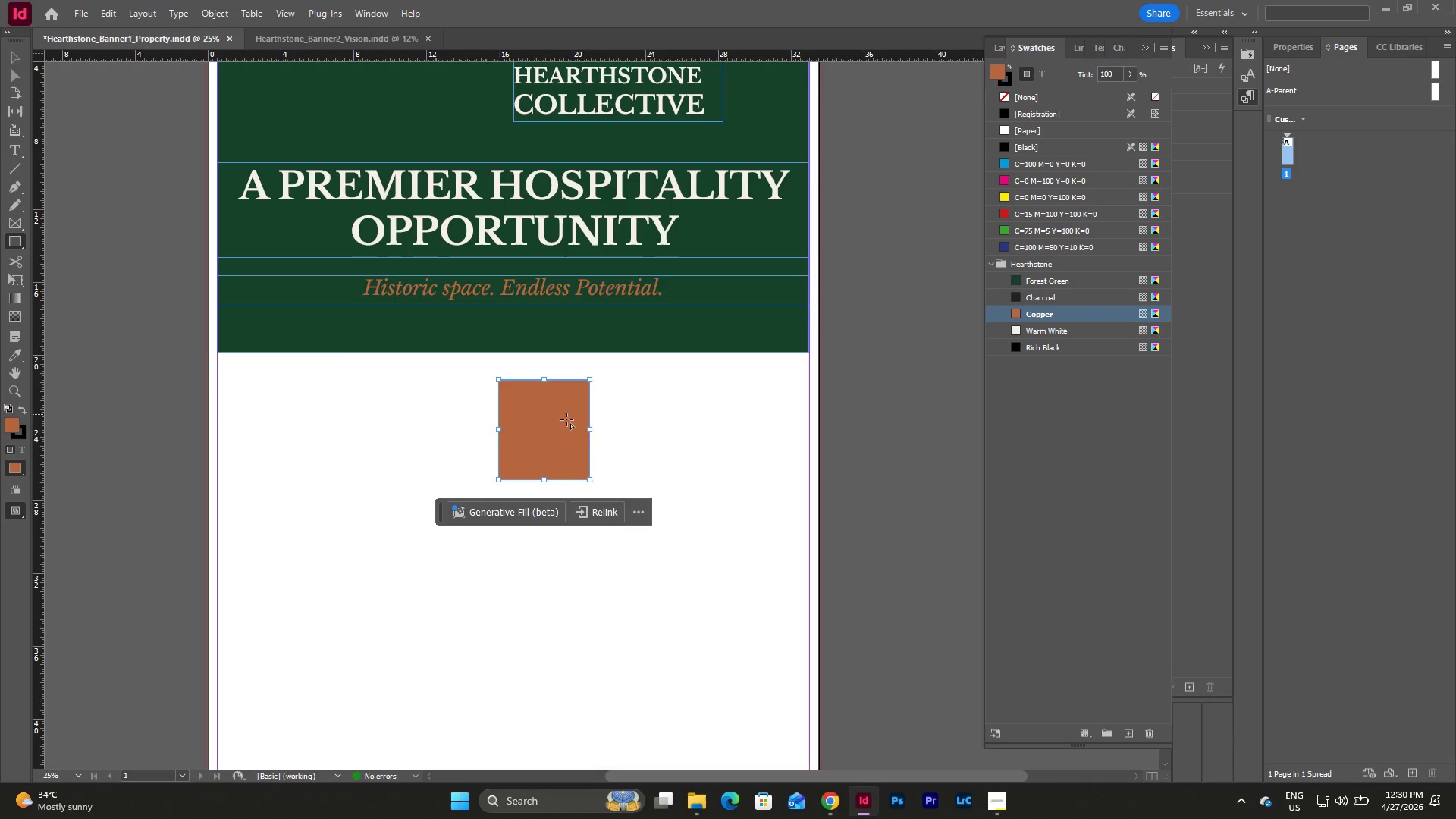 
left_click_drag(start_coordinate=[541, 430], to_coordinate=[497, 416])
 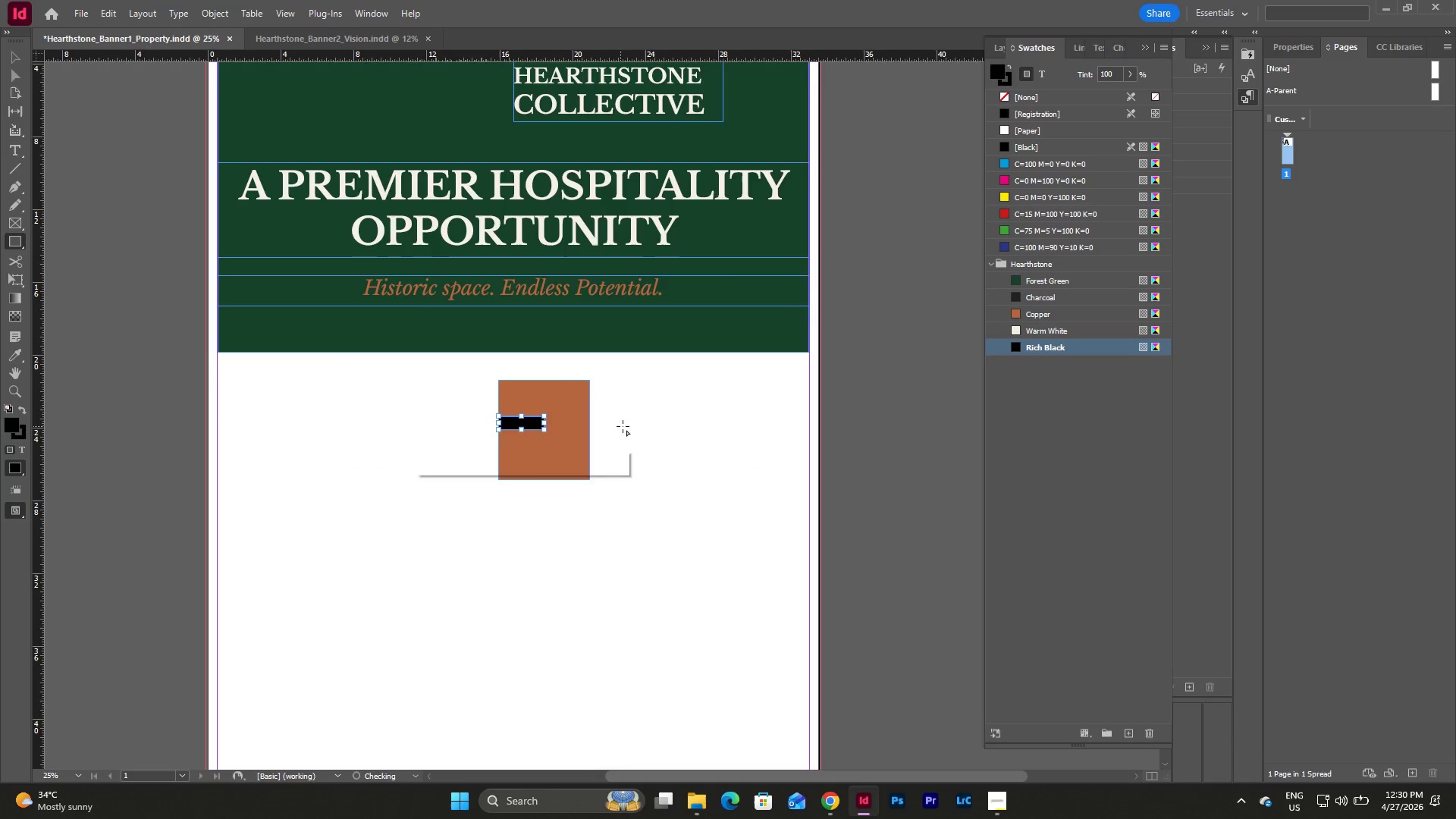 
key(Escape)
 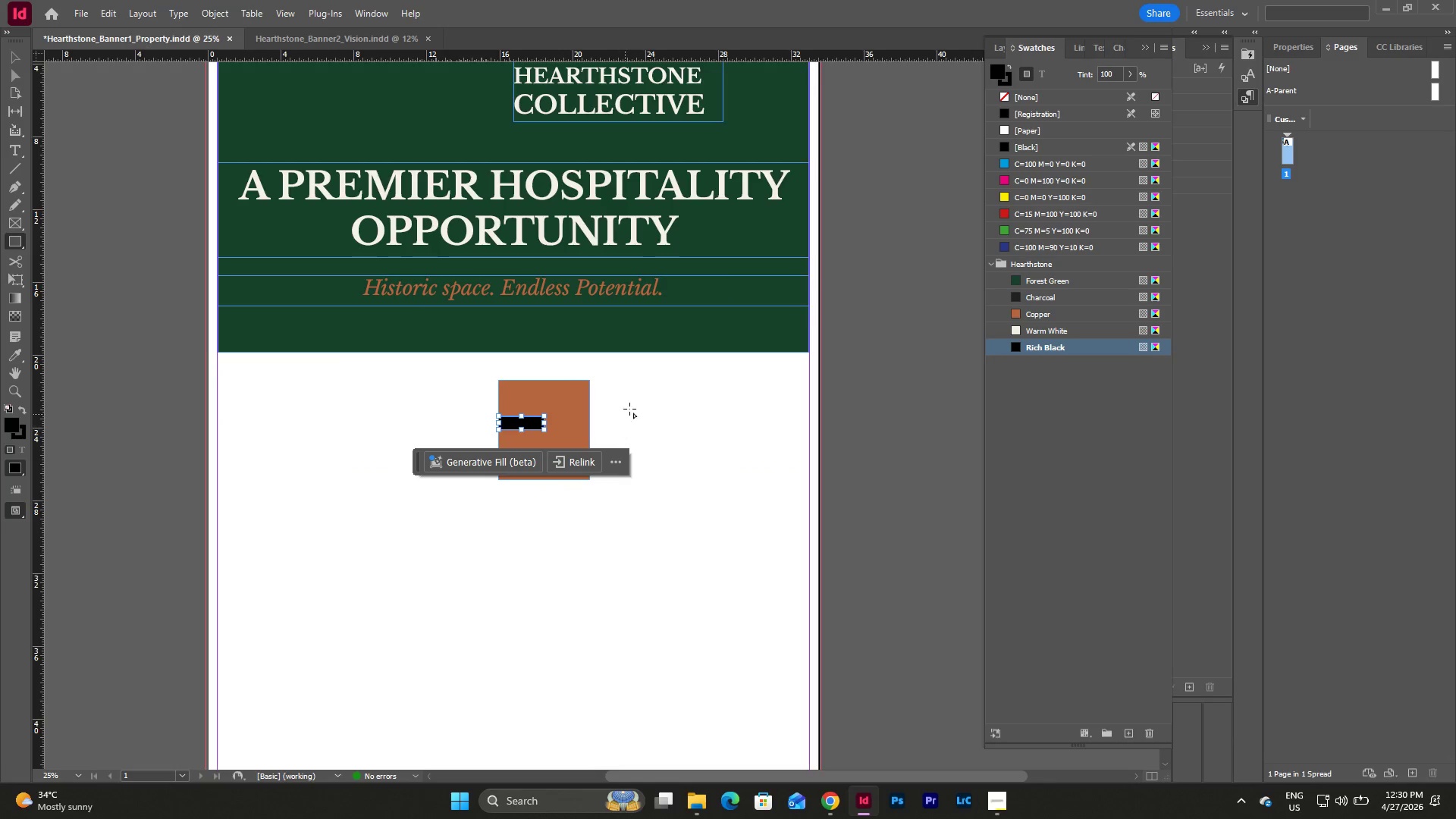 
left_click([639, 400])
 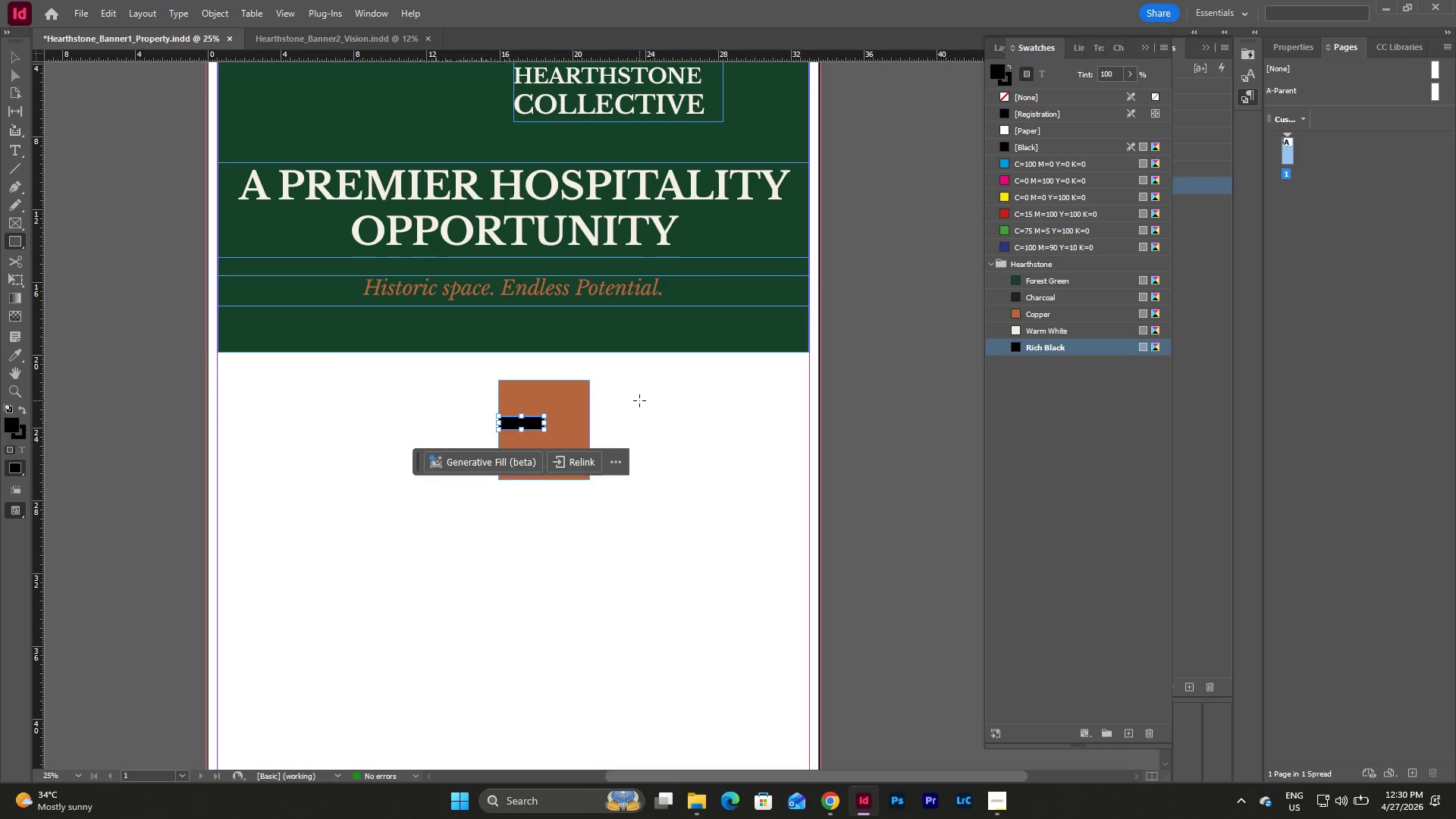 
key(Escape)
 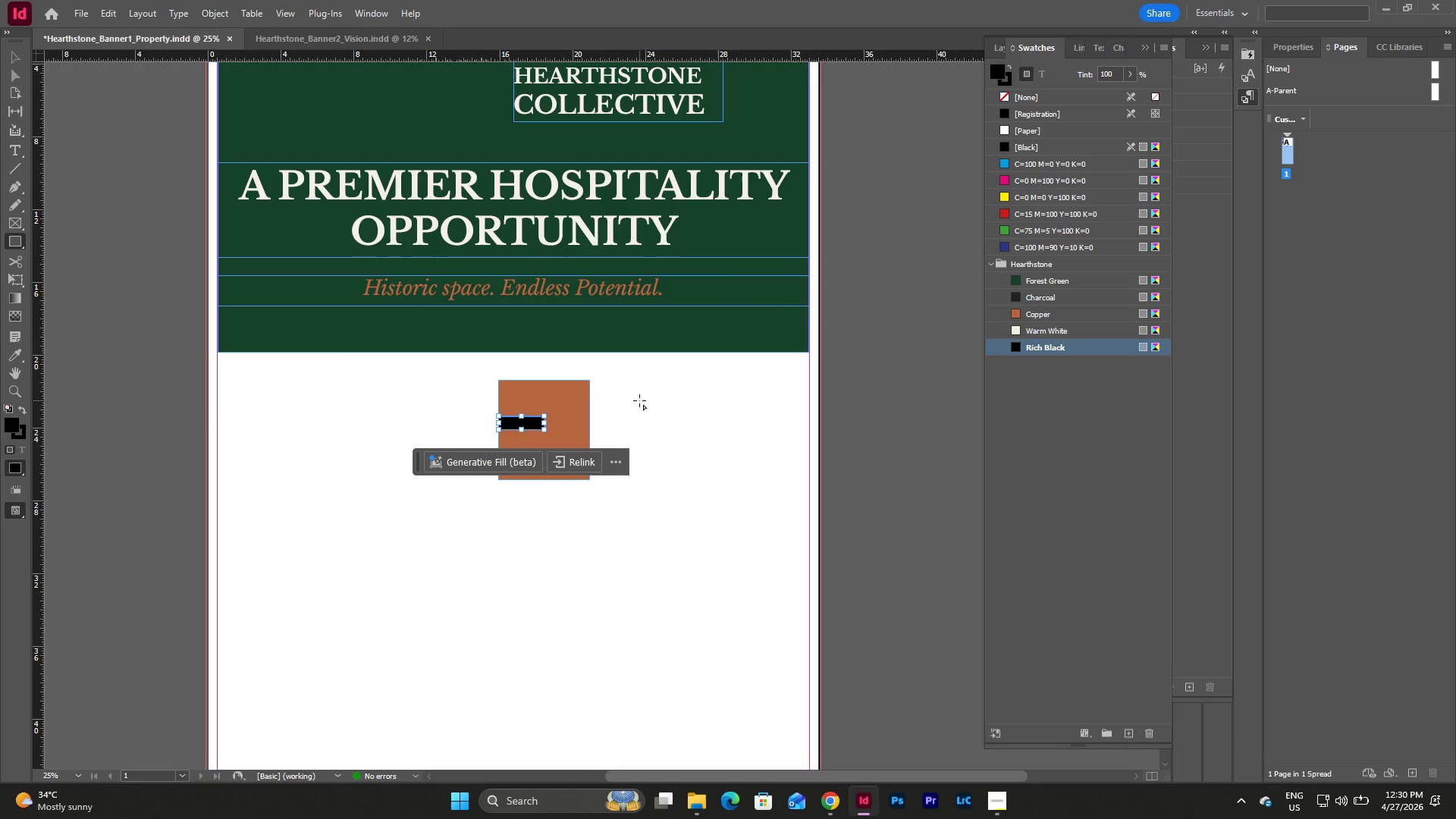 
key(Escape)
 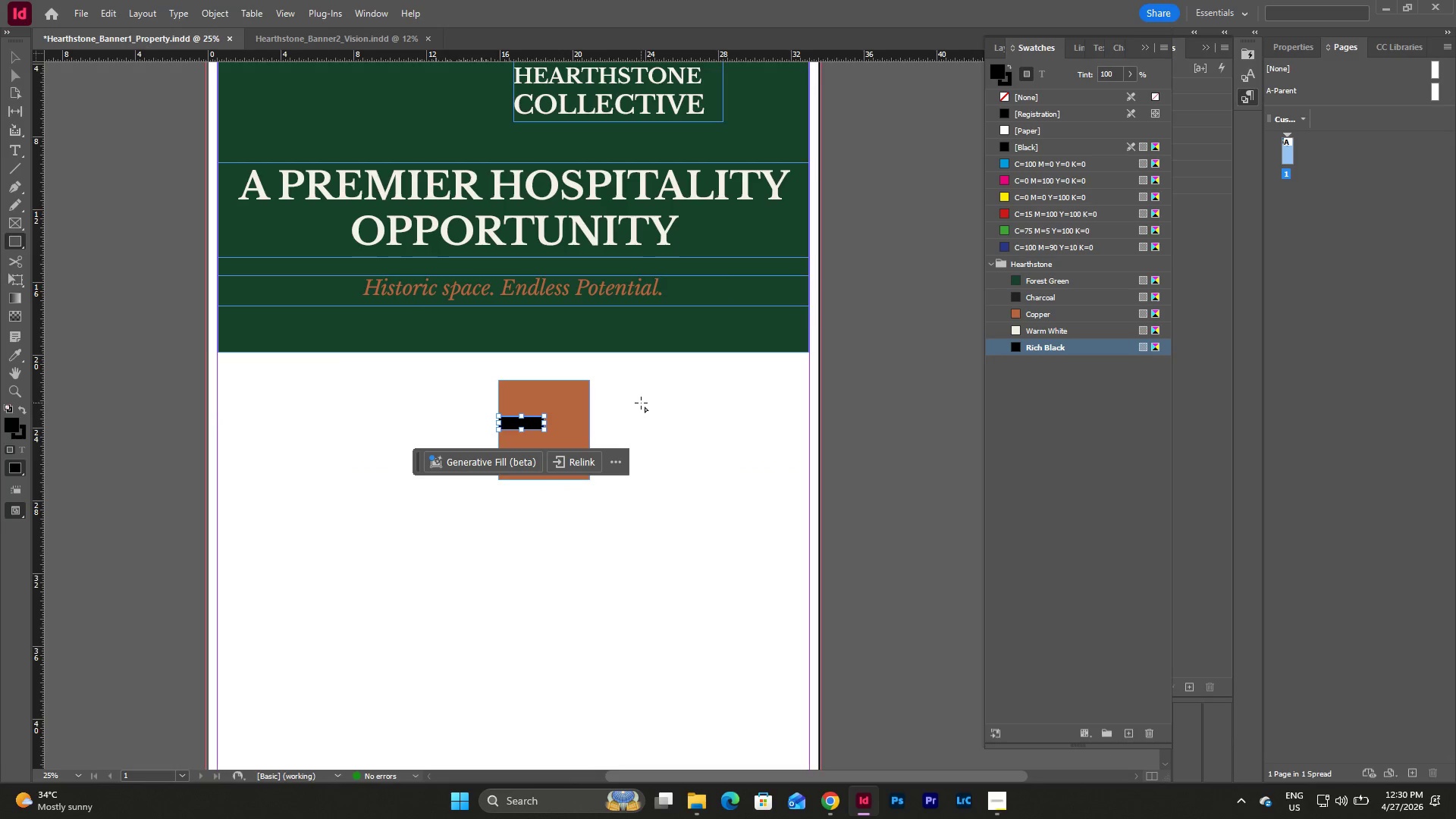 
key(Escape)
 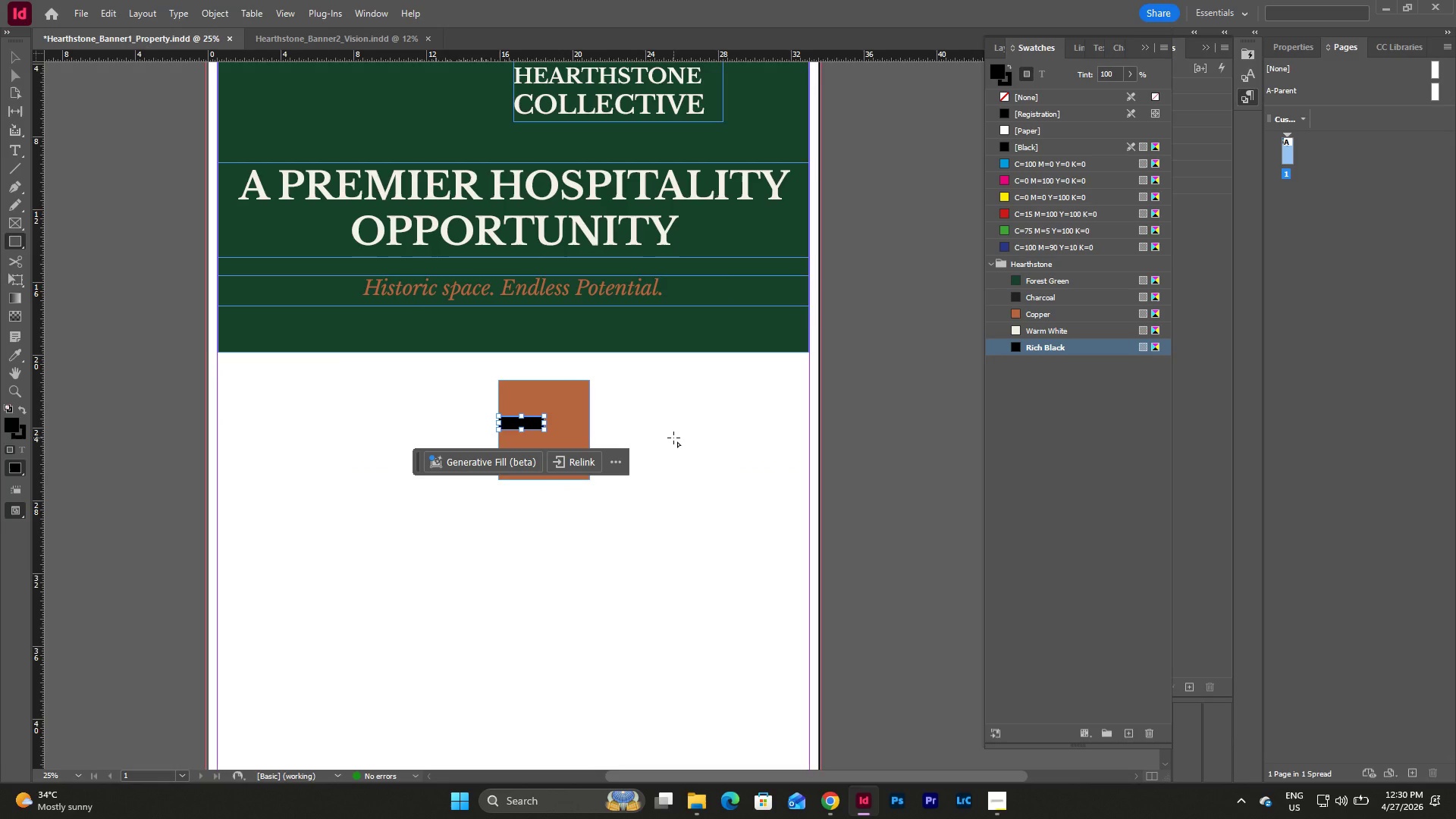 
key(V)
 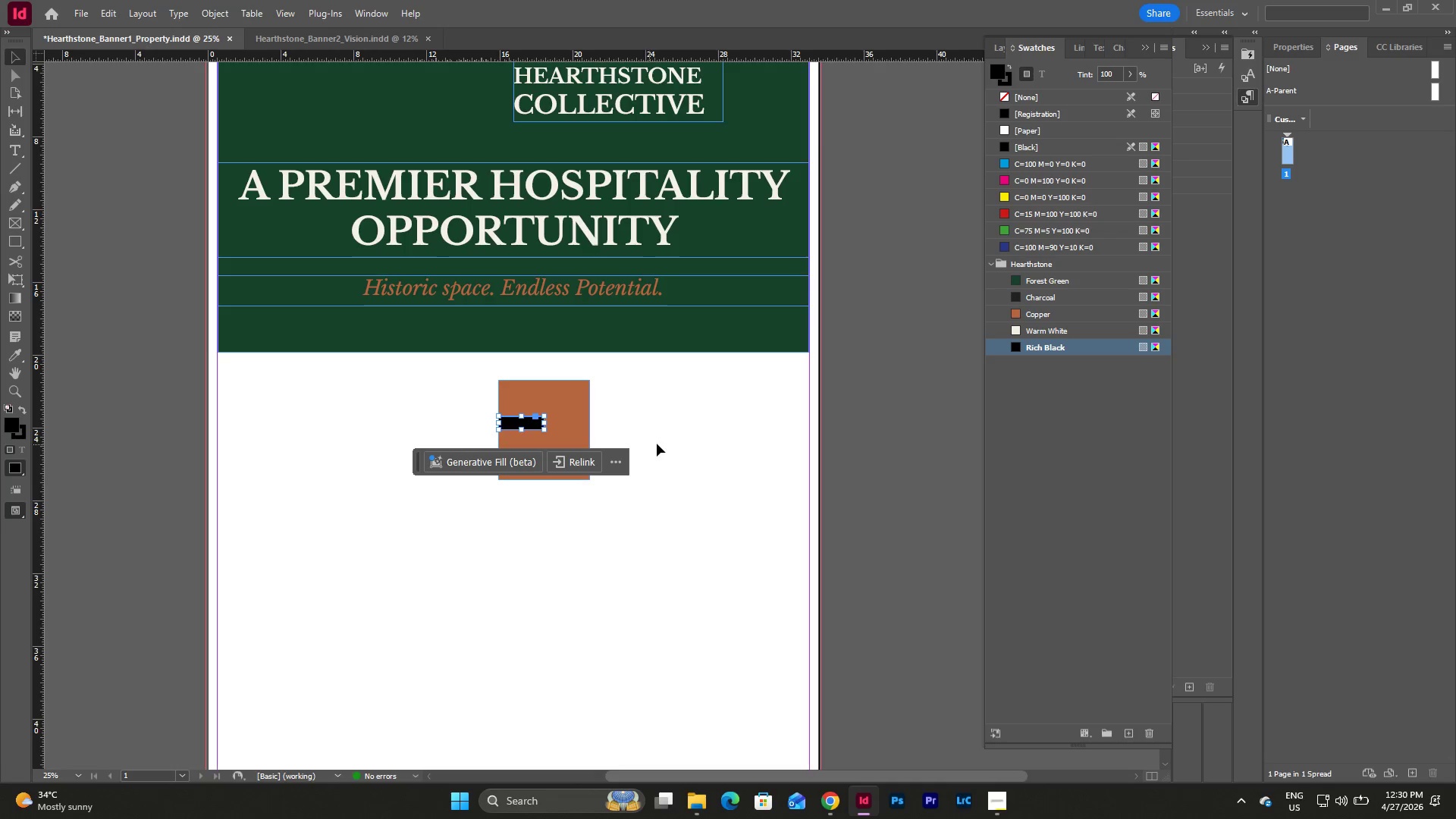 
left_click_drag(start_coordinate=[664, 442], to_coordinate=[435, 389])
 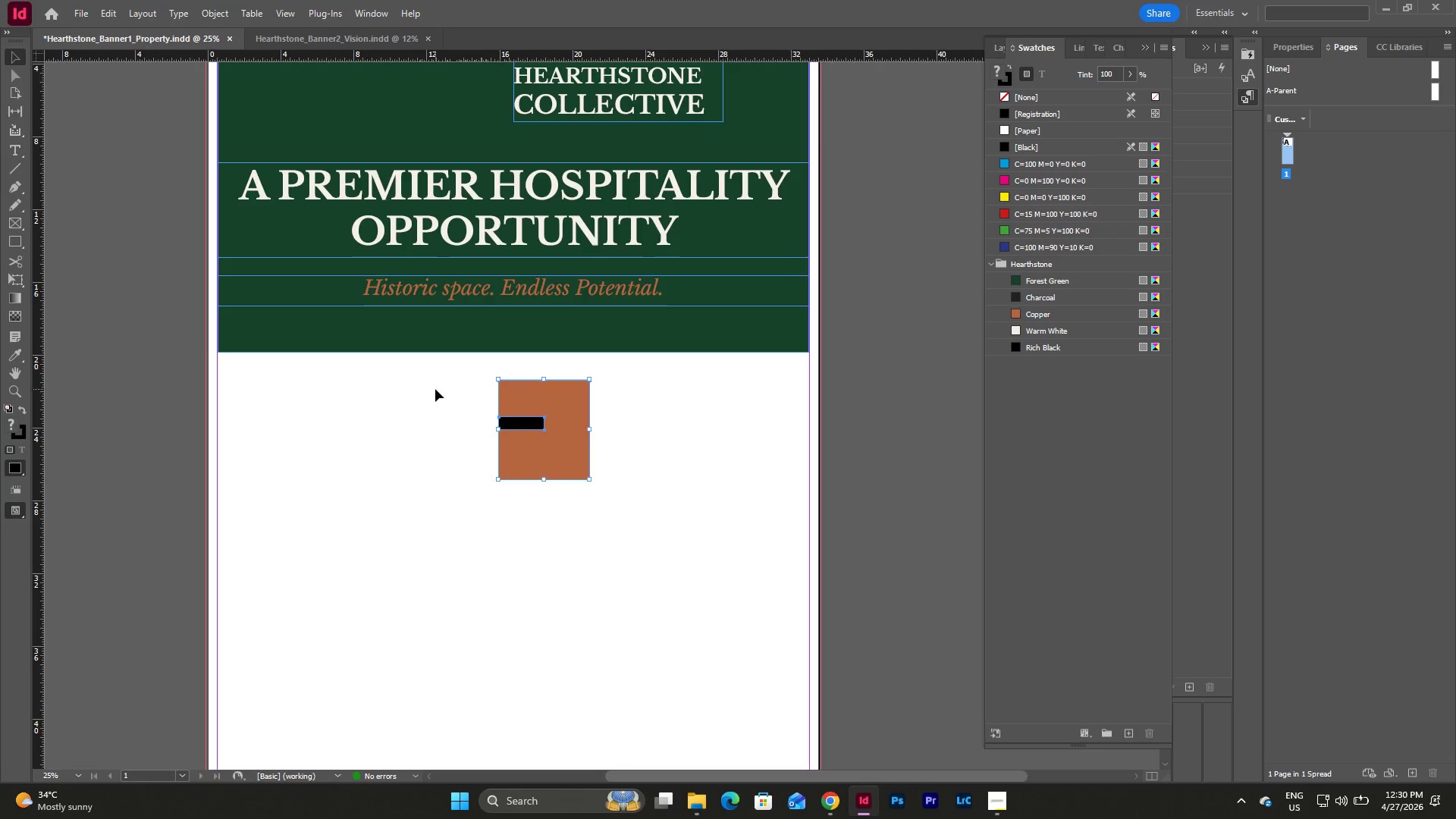 
key(Backspace)
 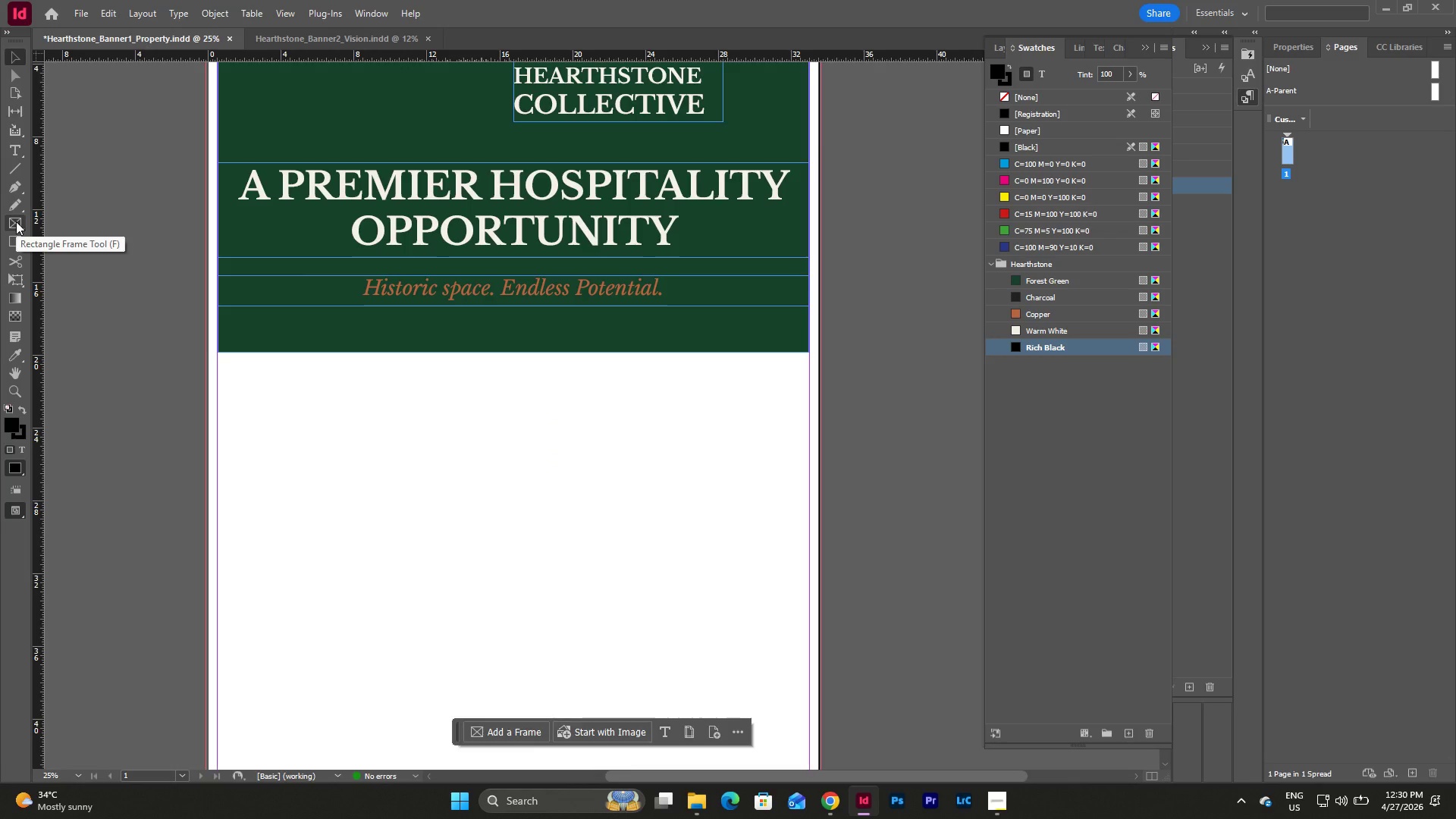 
wait(6.84)
 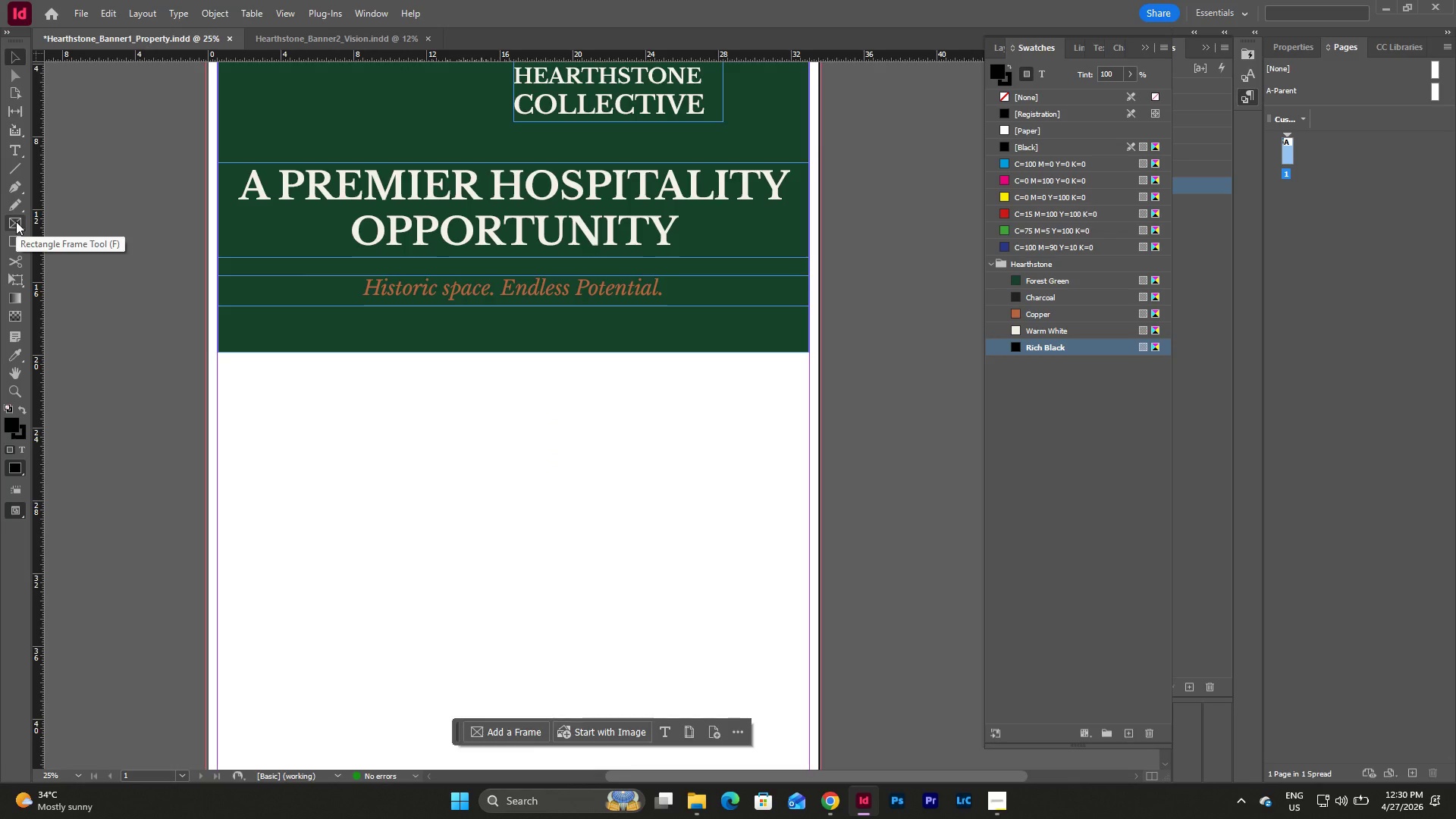 
left_click([16, 221])
 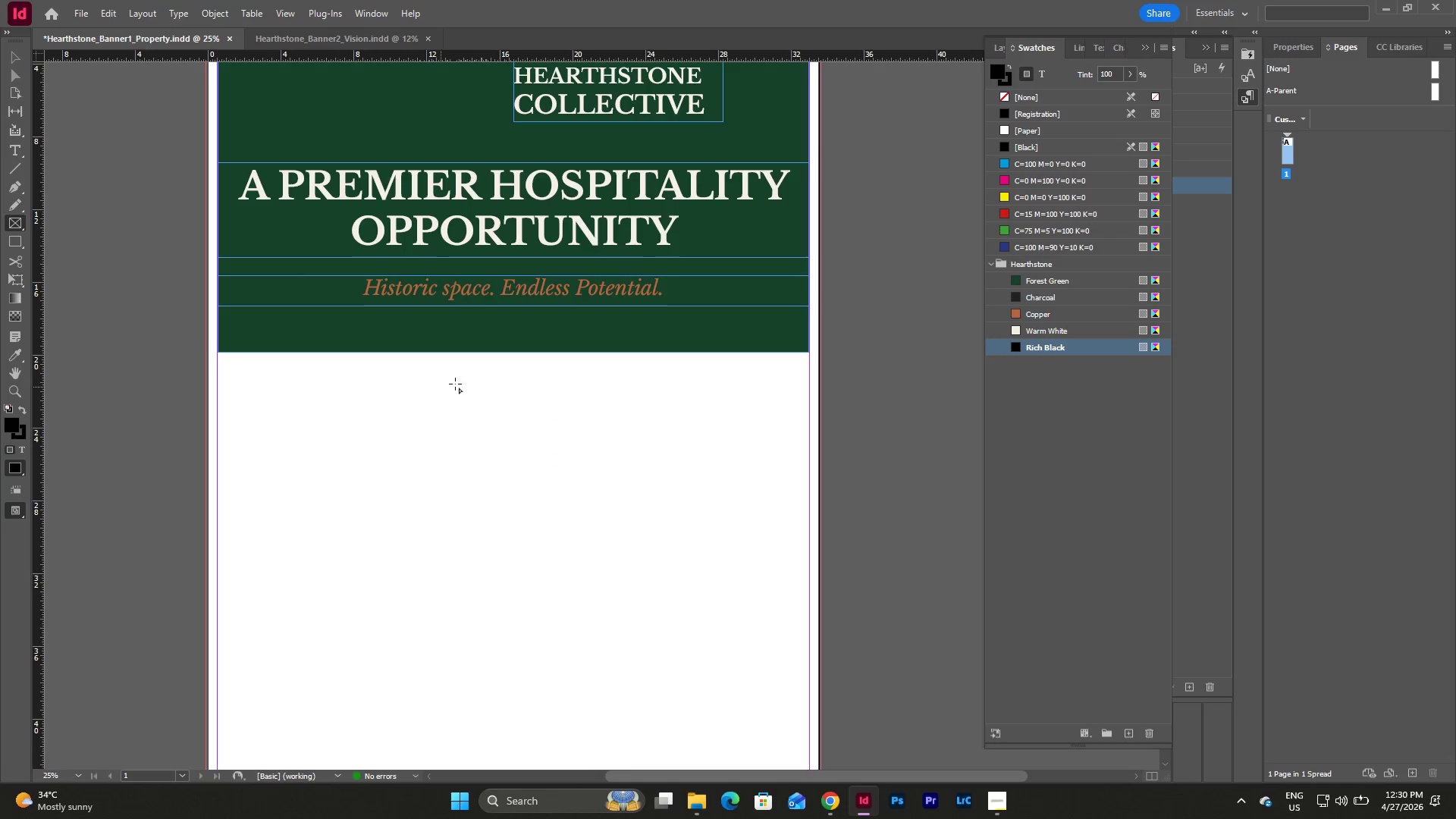 
scroll: coordinate [467, 378], scroll_direction: up, amount: 4.0
 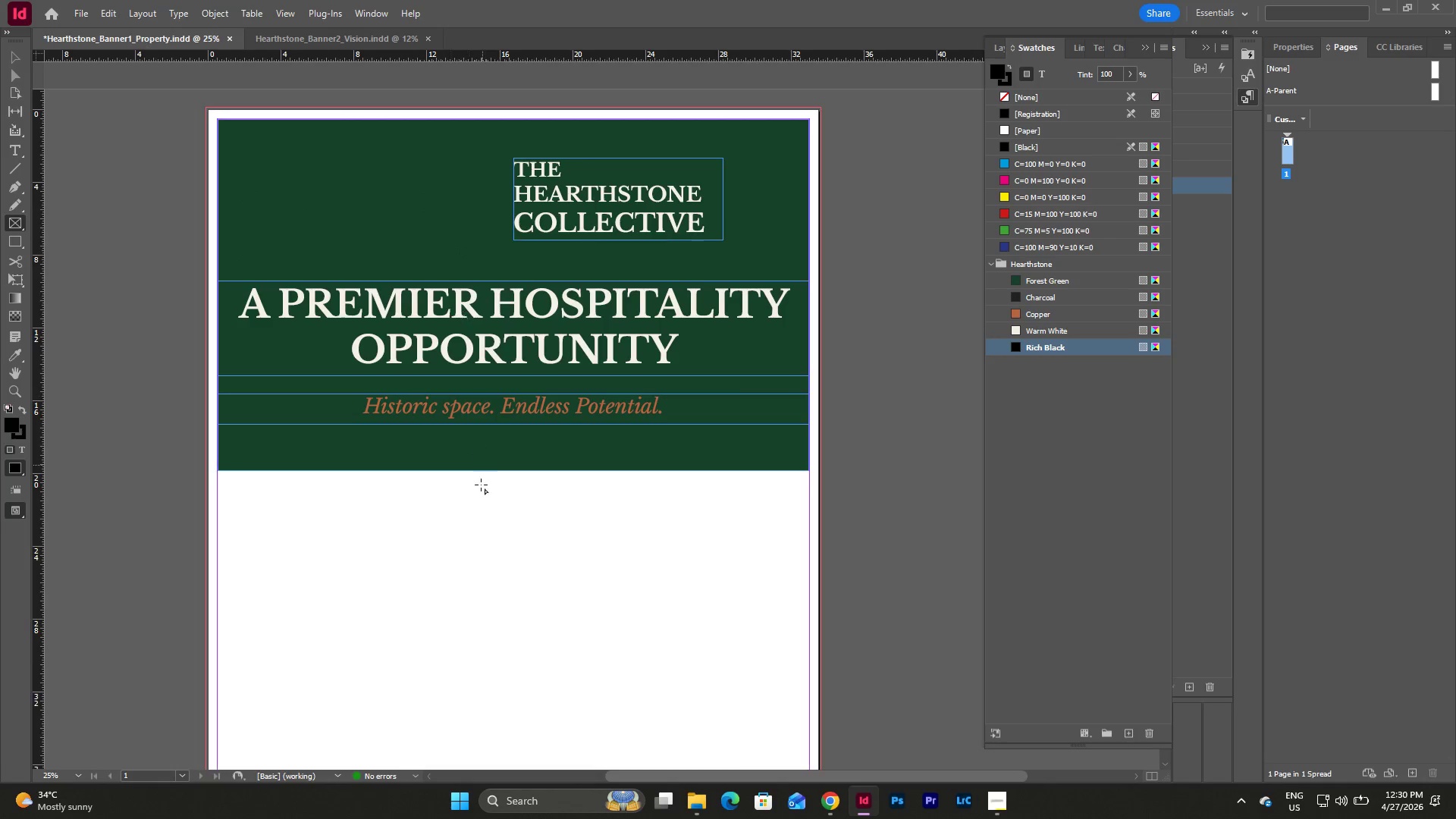 
left_click_drag(start_coordinate=[462, 491], to_coordinate=[567, 589])
 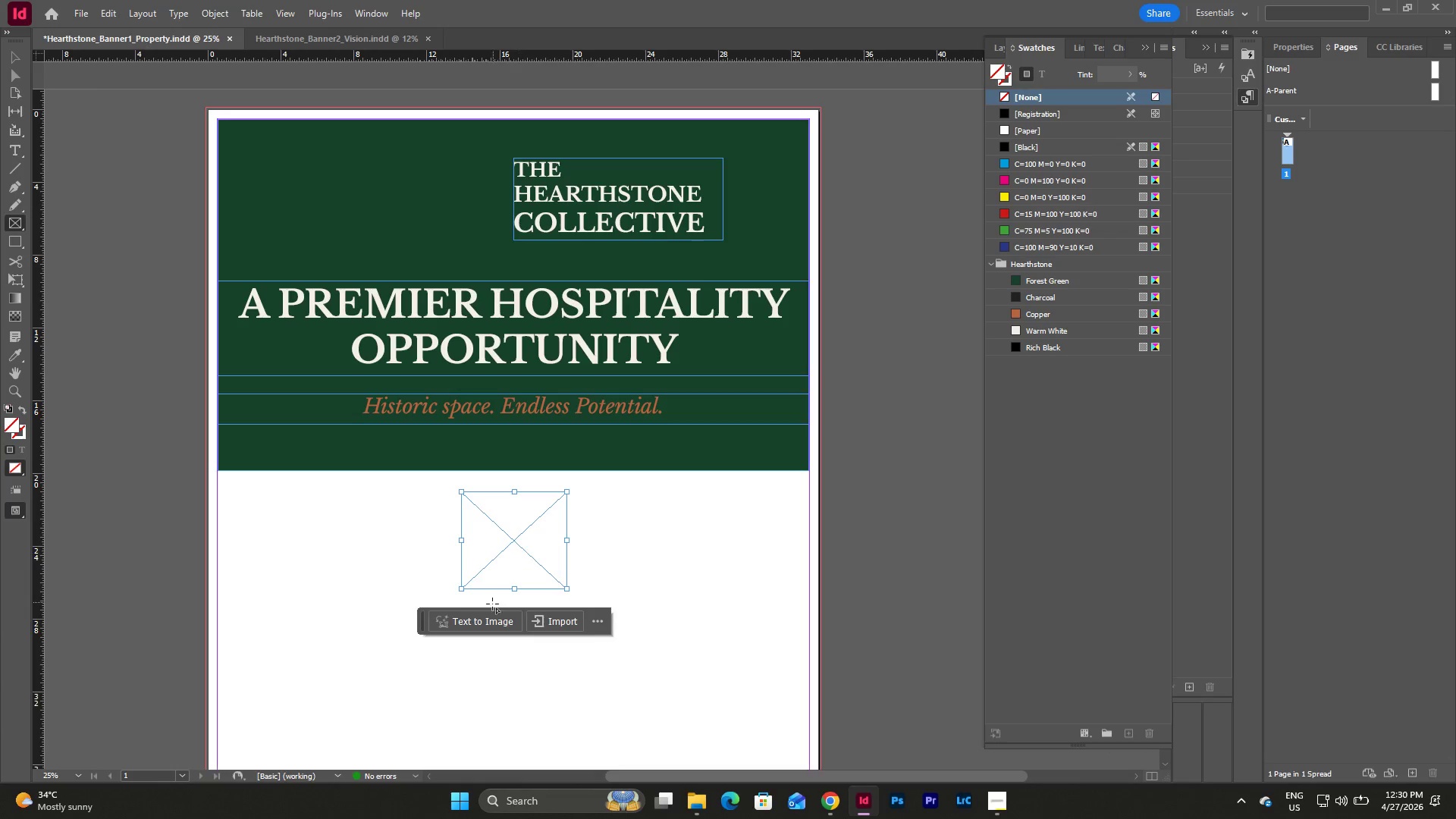 
key(Escape)
 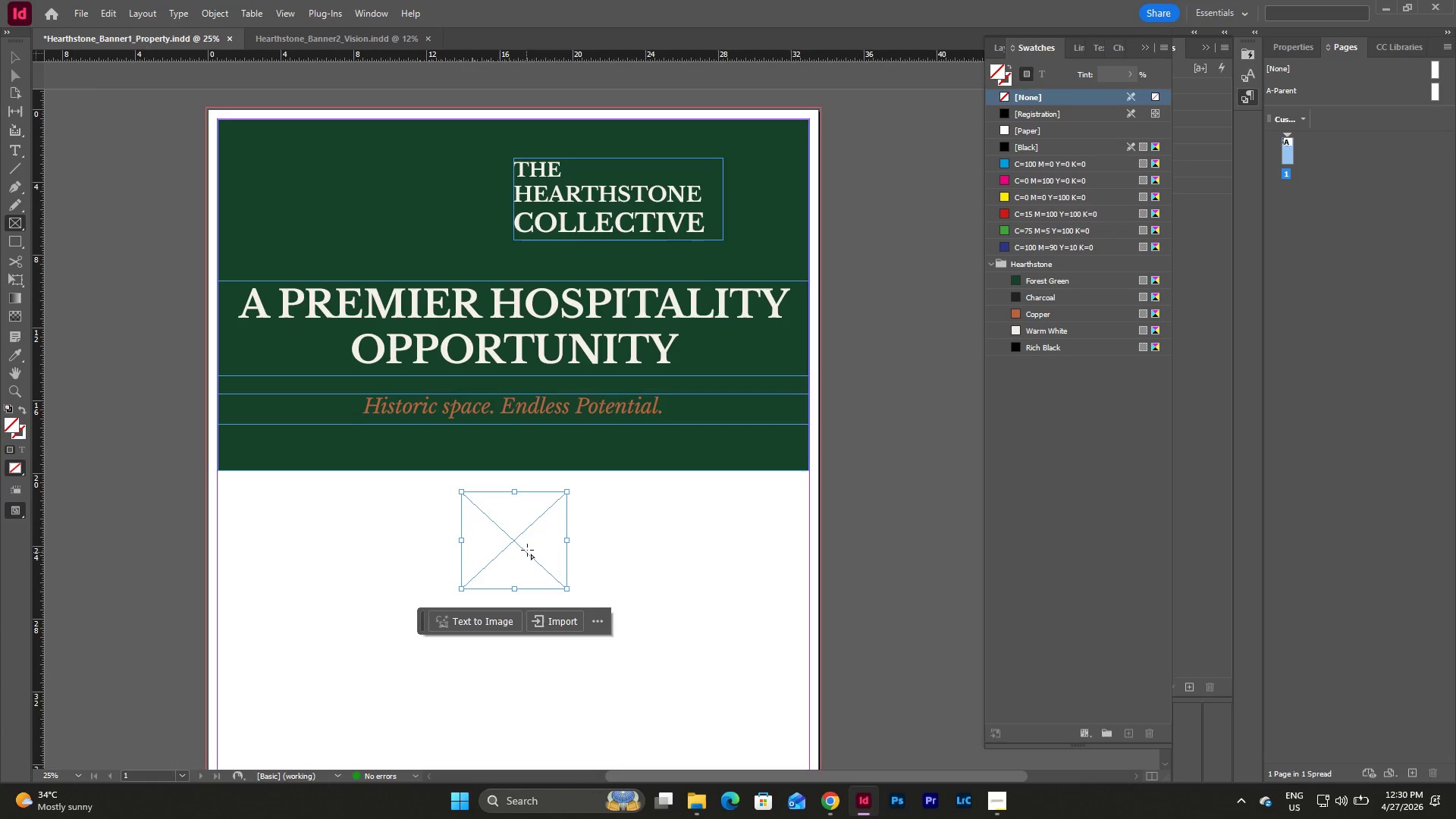 
key(Escape)
 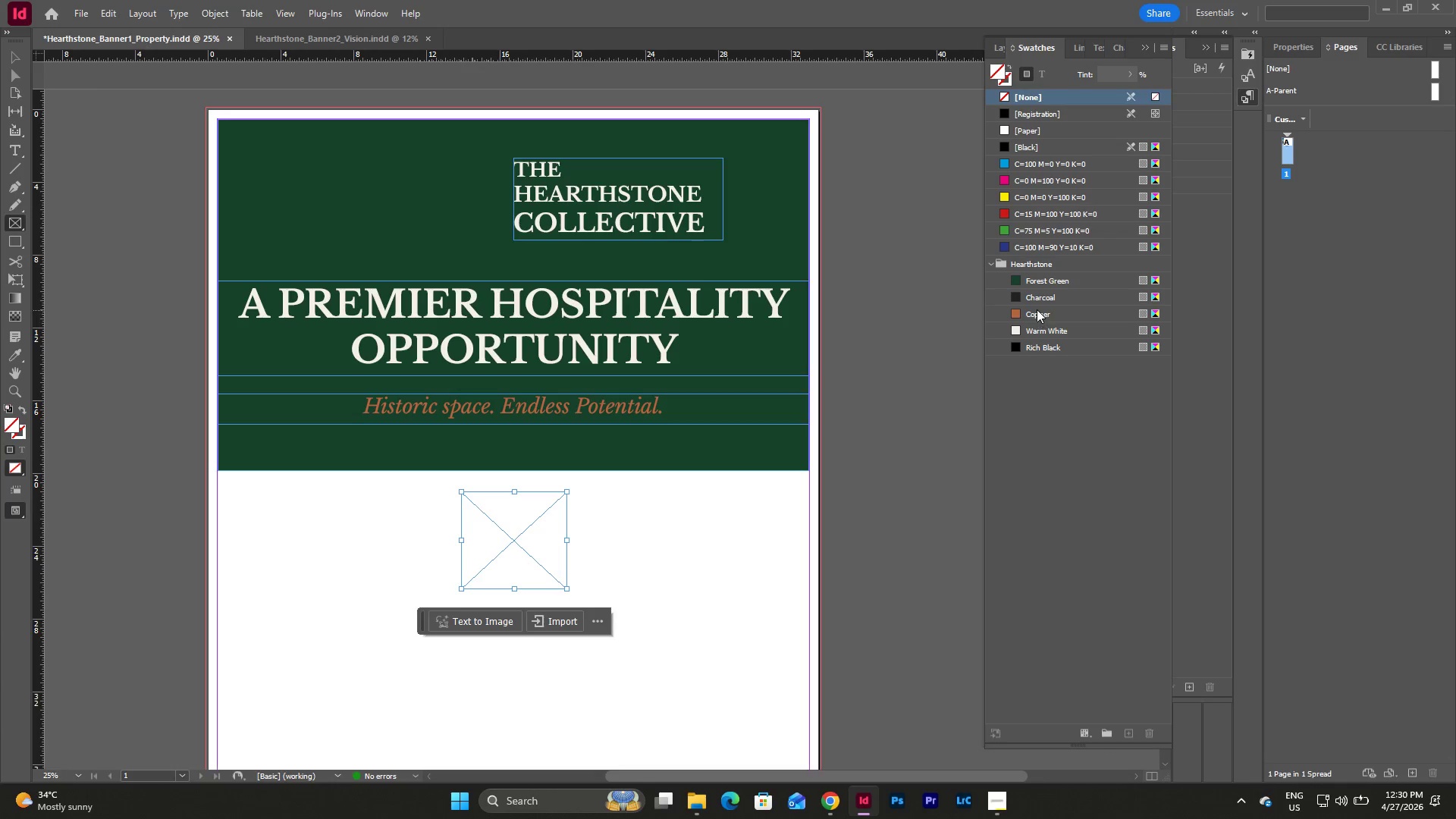 
key(Escape)
 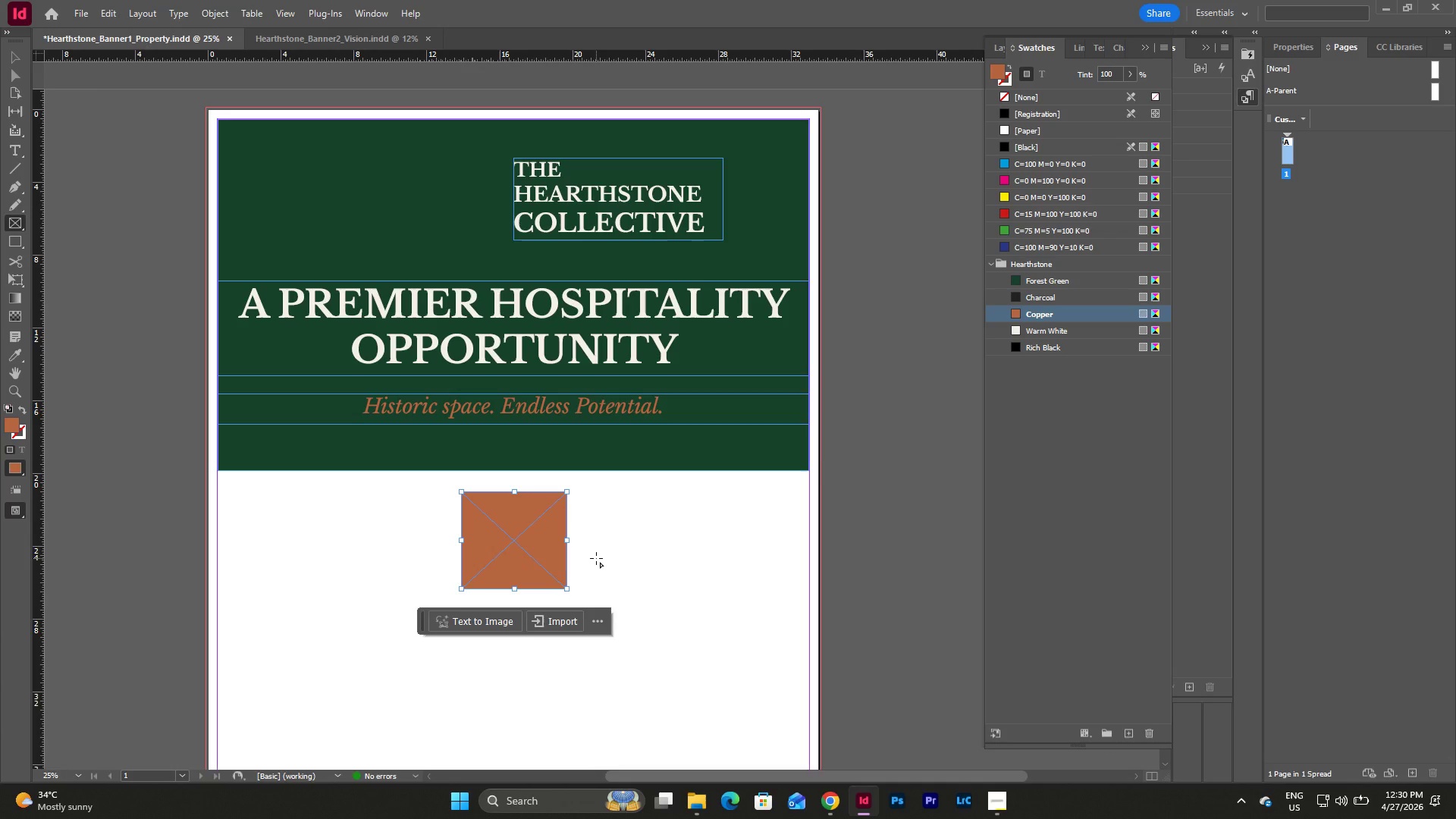 
key(V)
 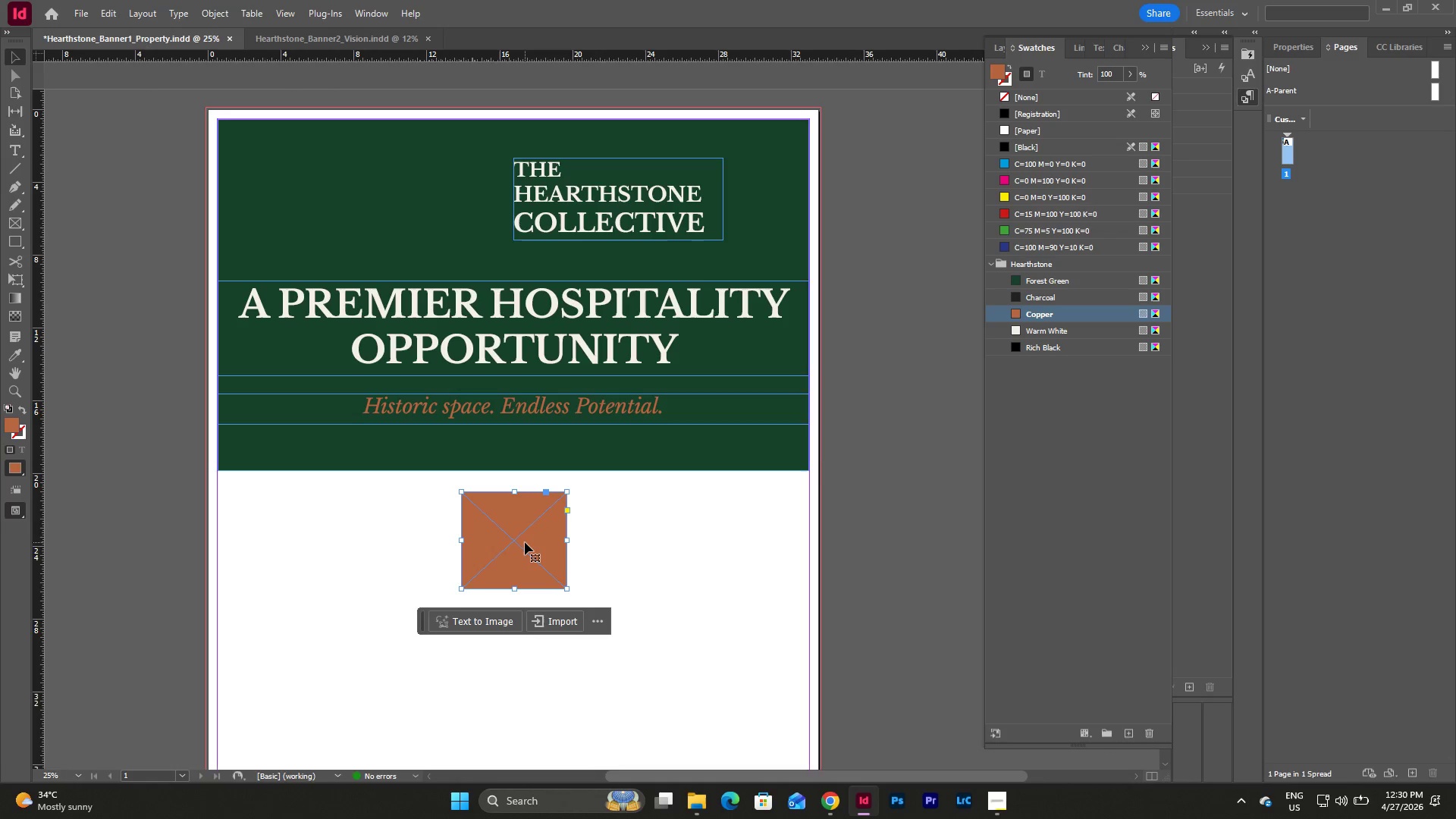 
double_click([525, 542])
 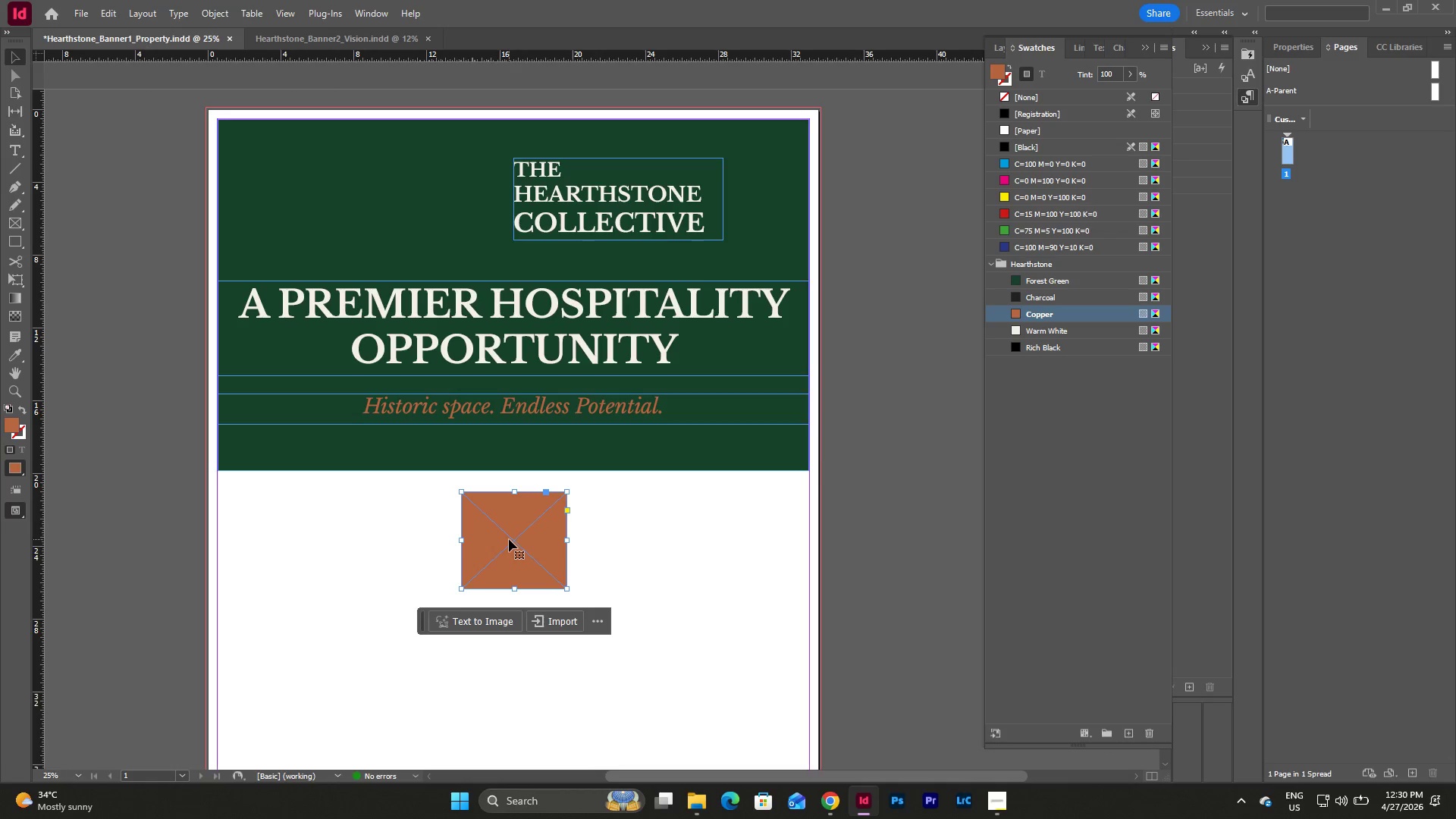 
double_click([509, 539])
 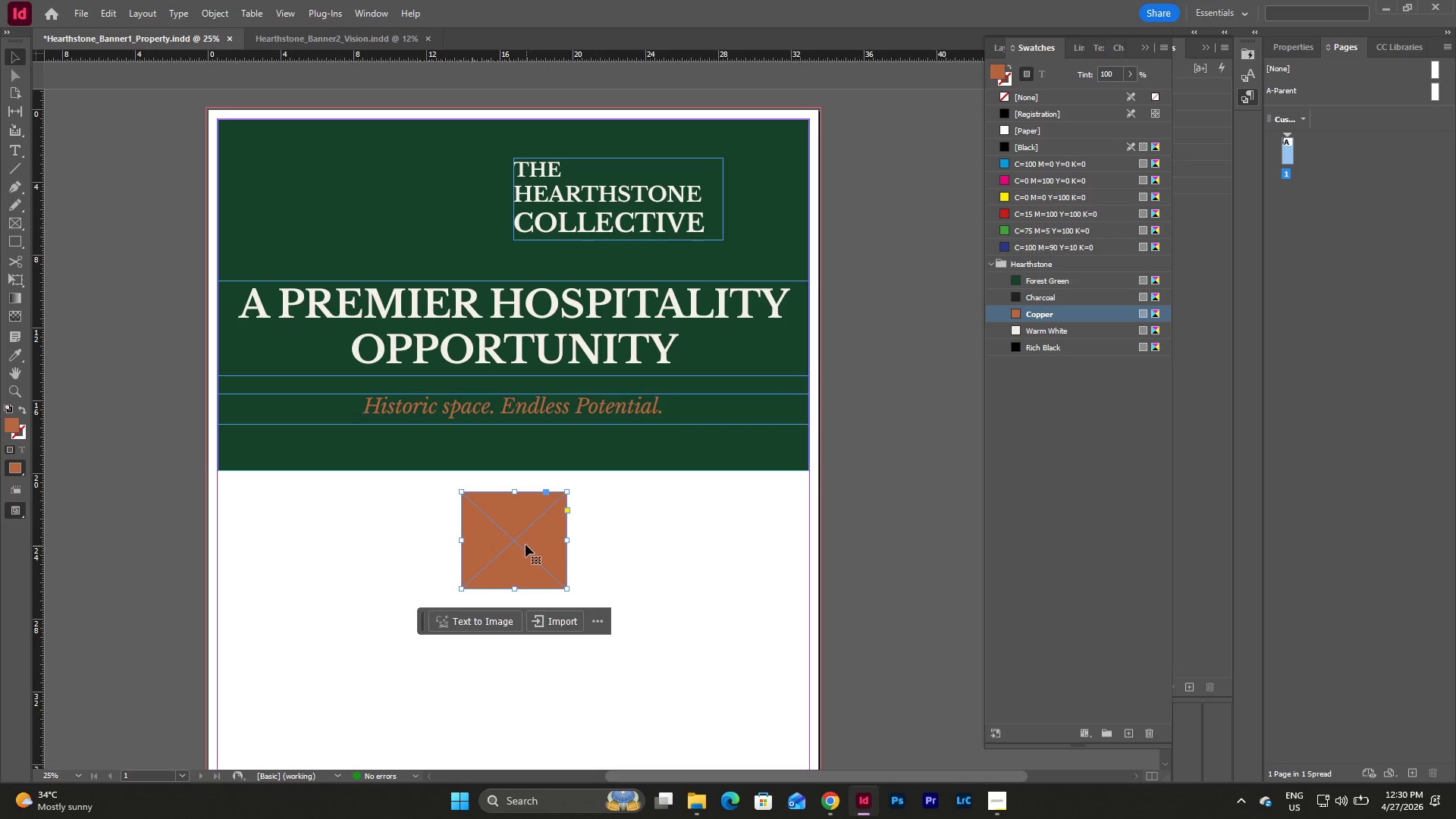 
double_click([526, 544])
 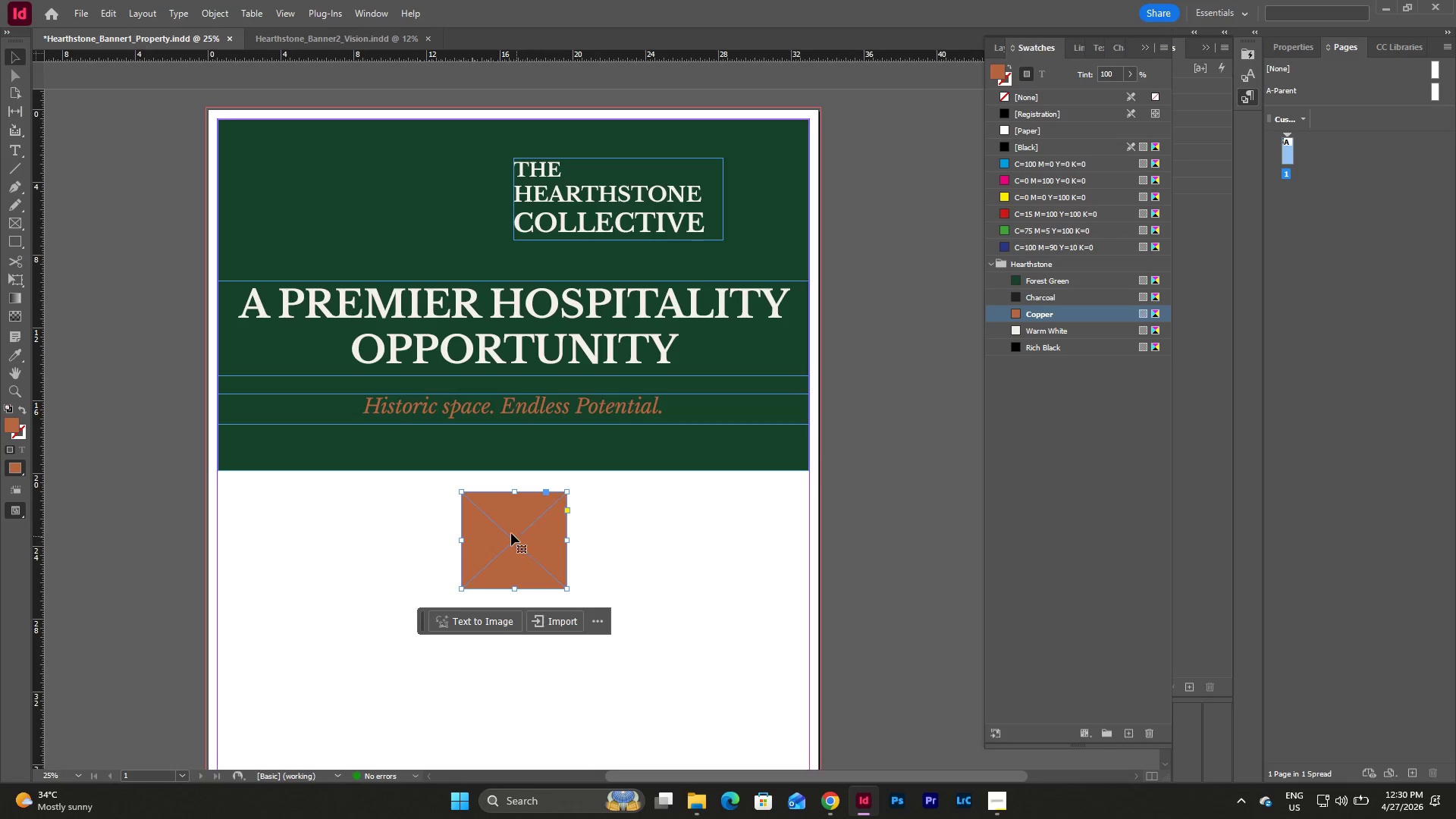 
left_click_drag(start_coordinate=[511, 533], to_coordinate=[595, 563])
 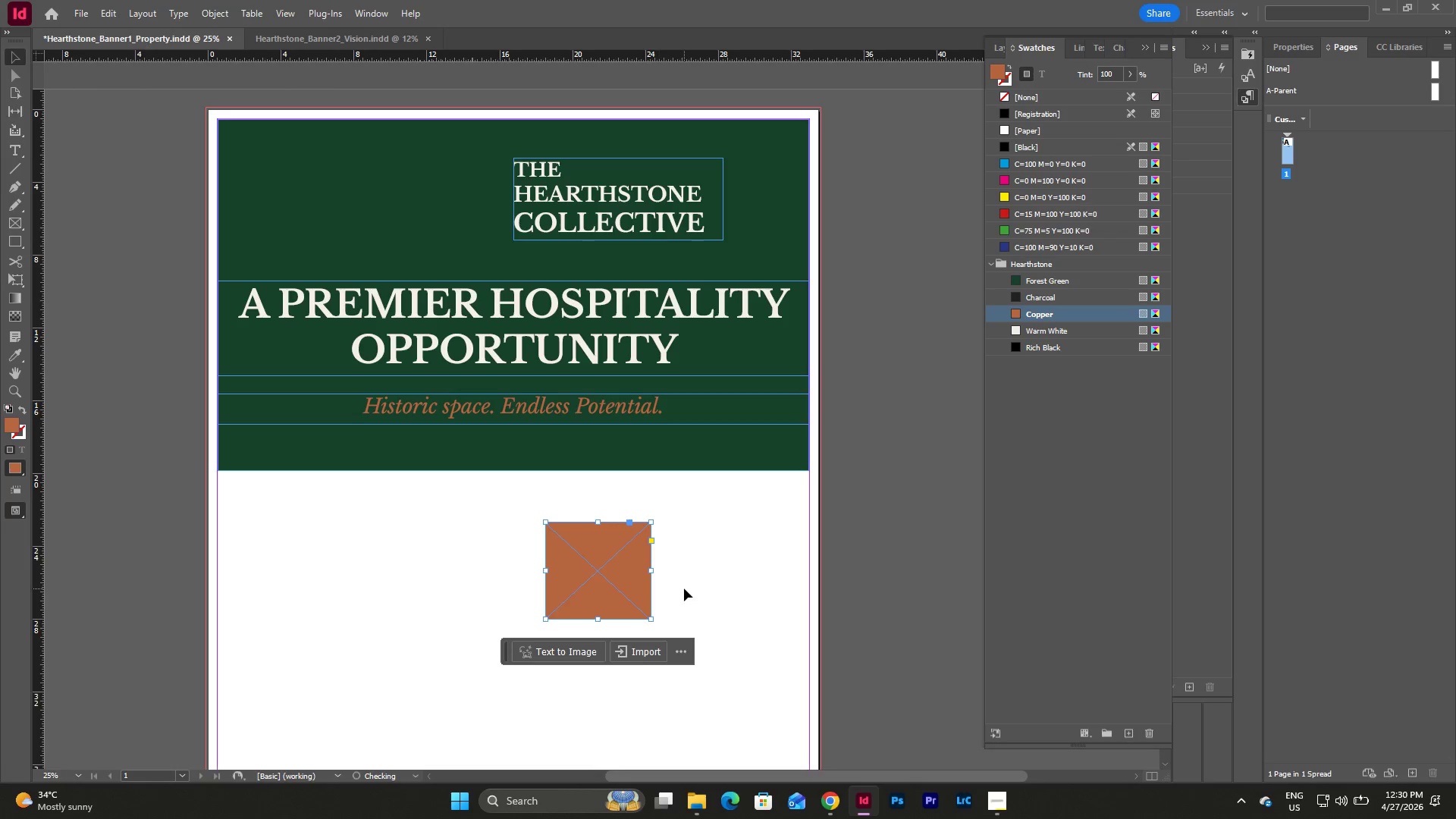 
key(Escape)
 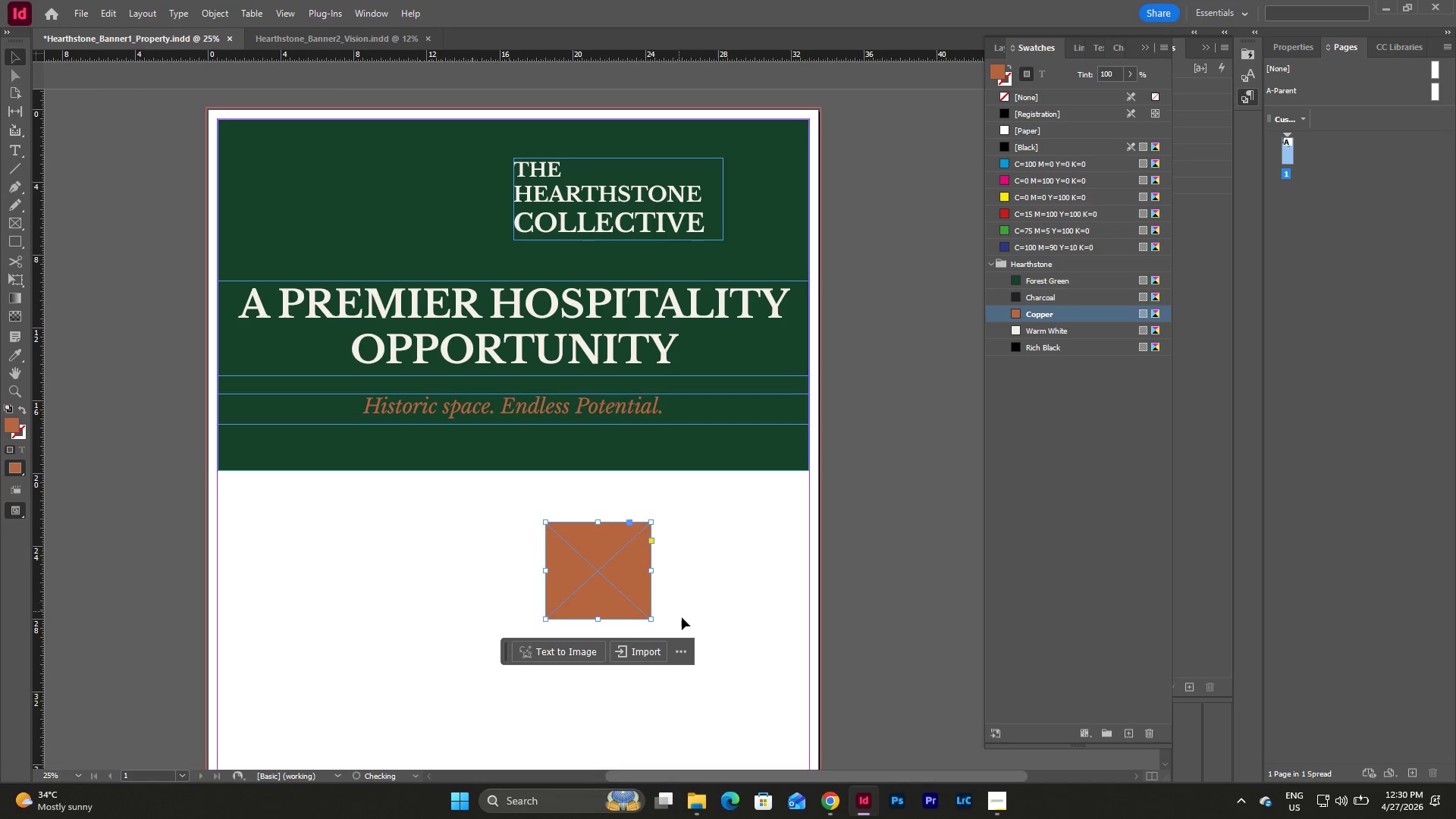 
left_click_drag(start_coordinate=[683, 620], to_coordinate=[542, 563])
 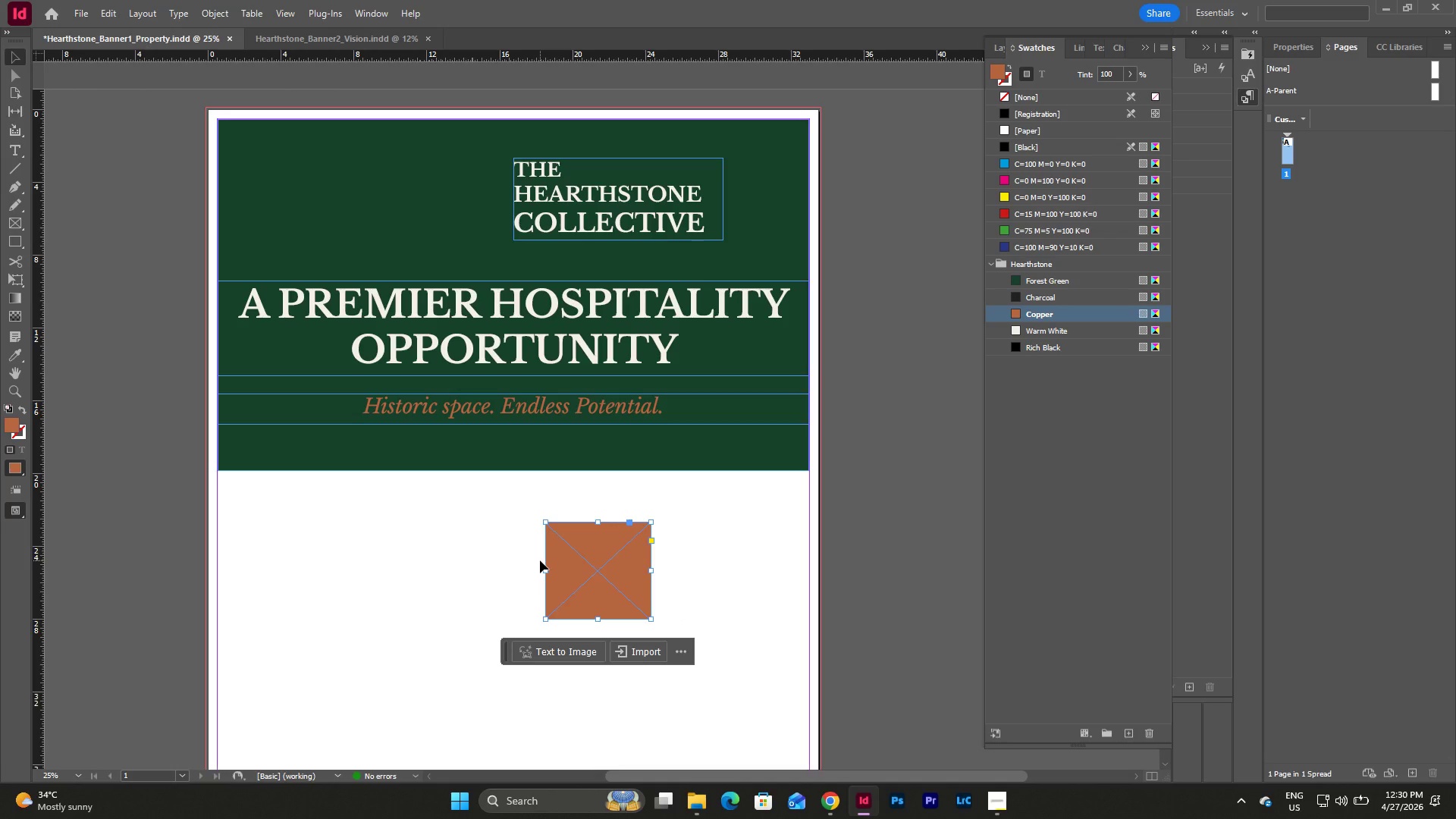 
key(Backspace)
 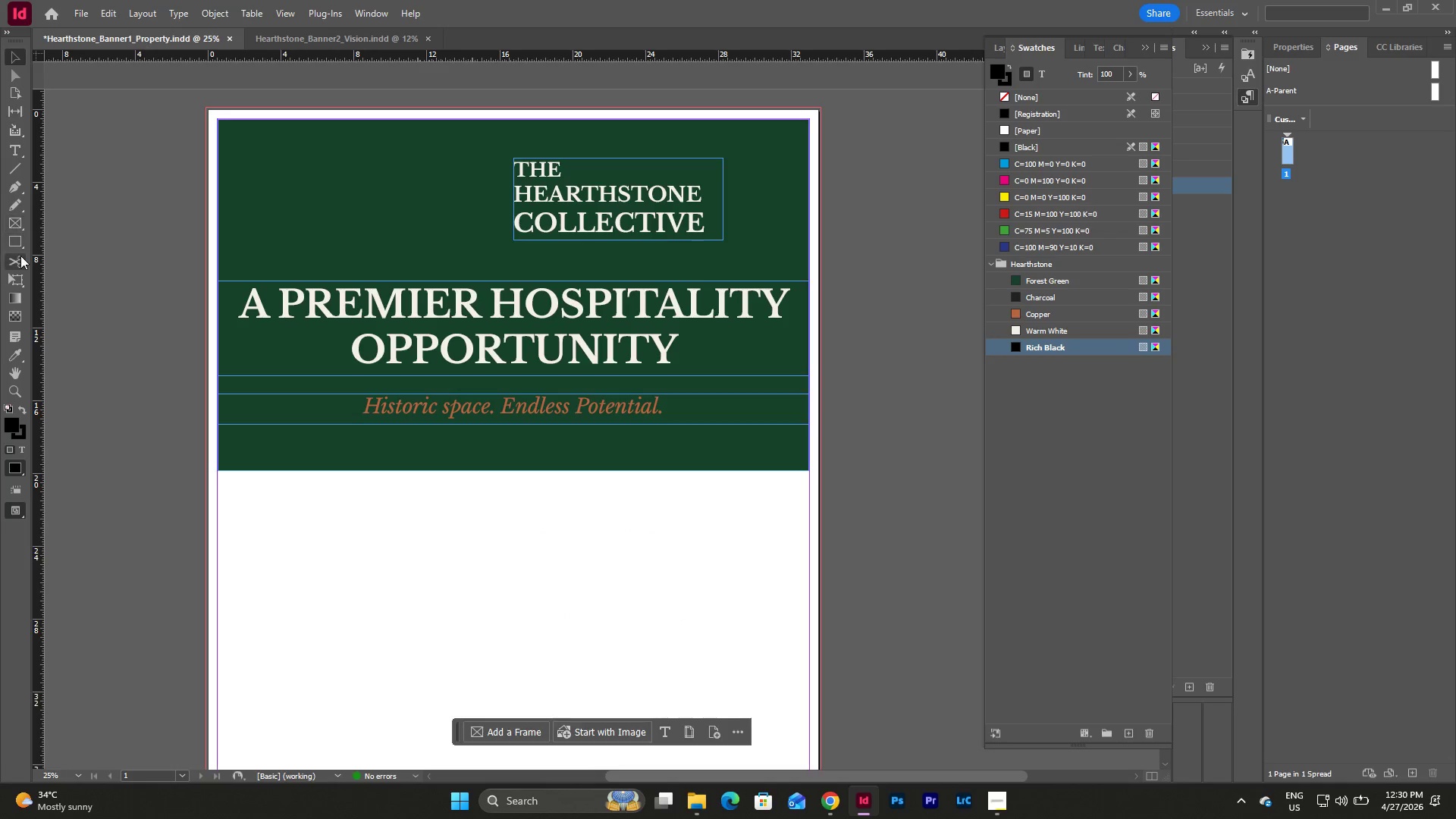 
left_click([20, 244])
 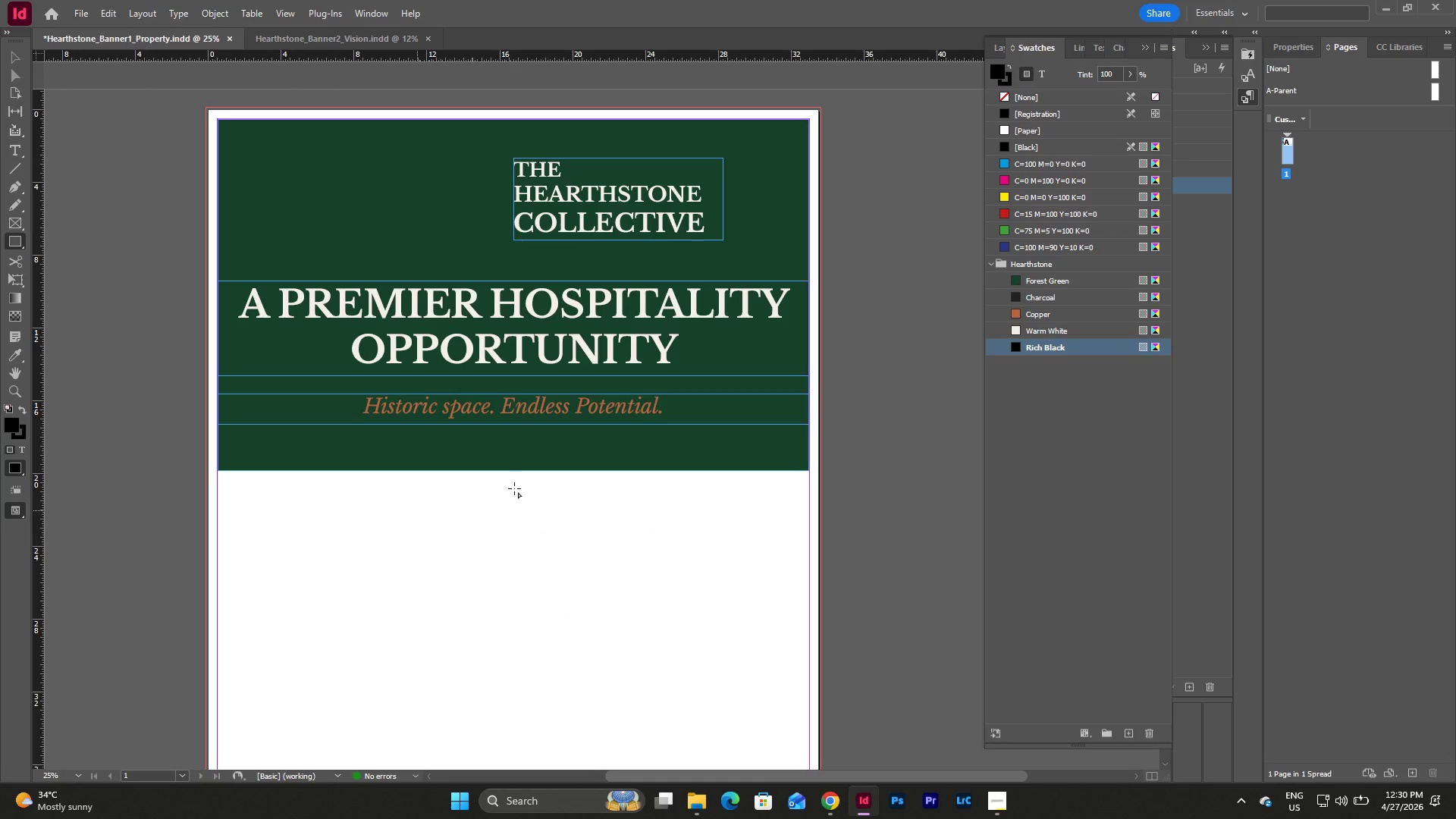 
left_click([1037, 314])
 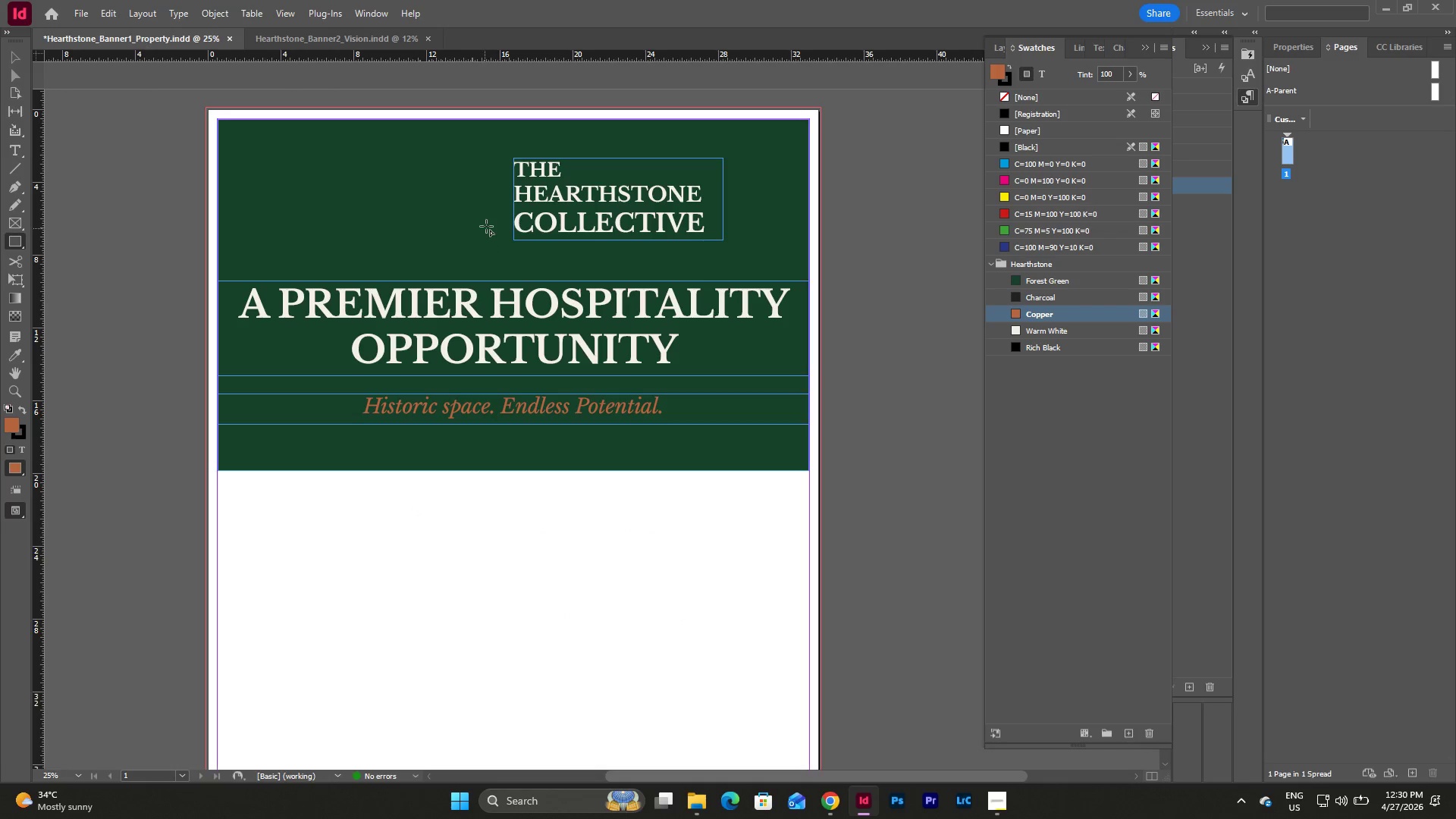 
left_click_drag(start_coordinate=[414, 157], to_coordinate=[486, 240])
 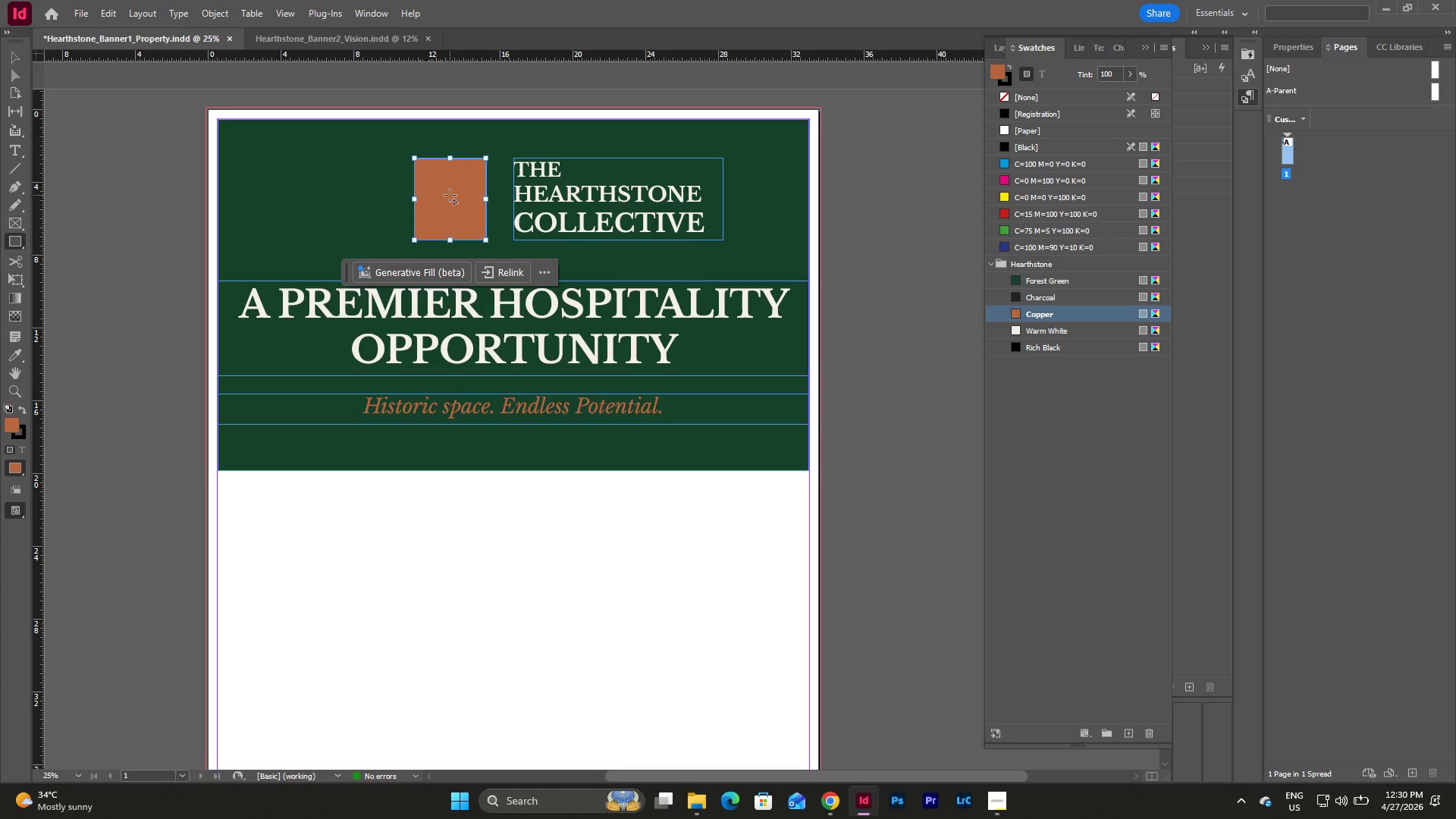 
key(Escape)
 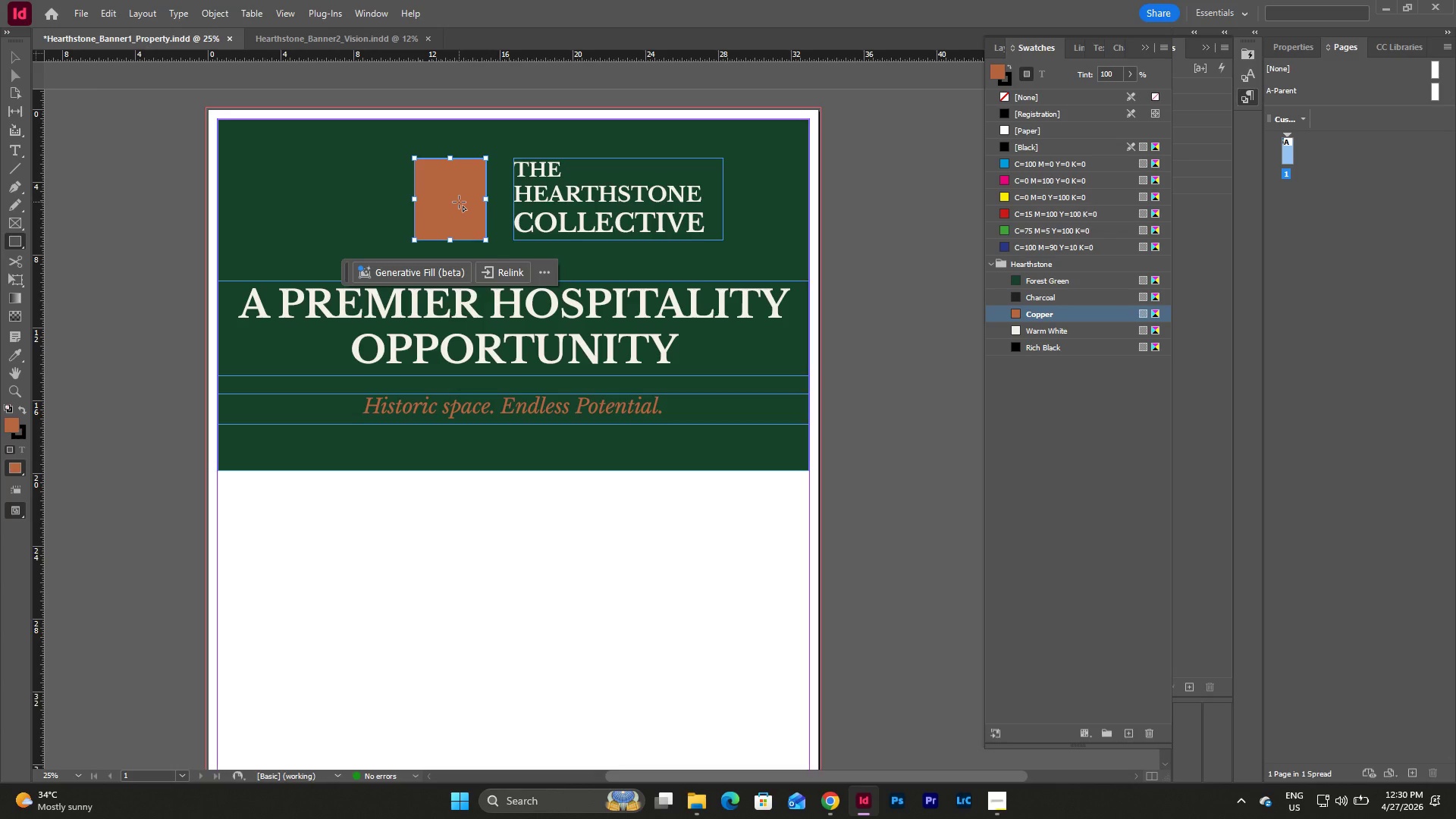 
key(V)
 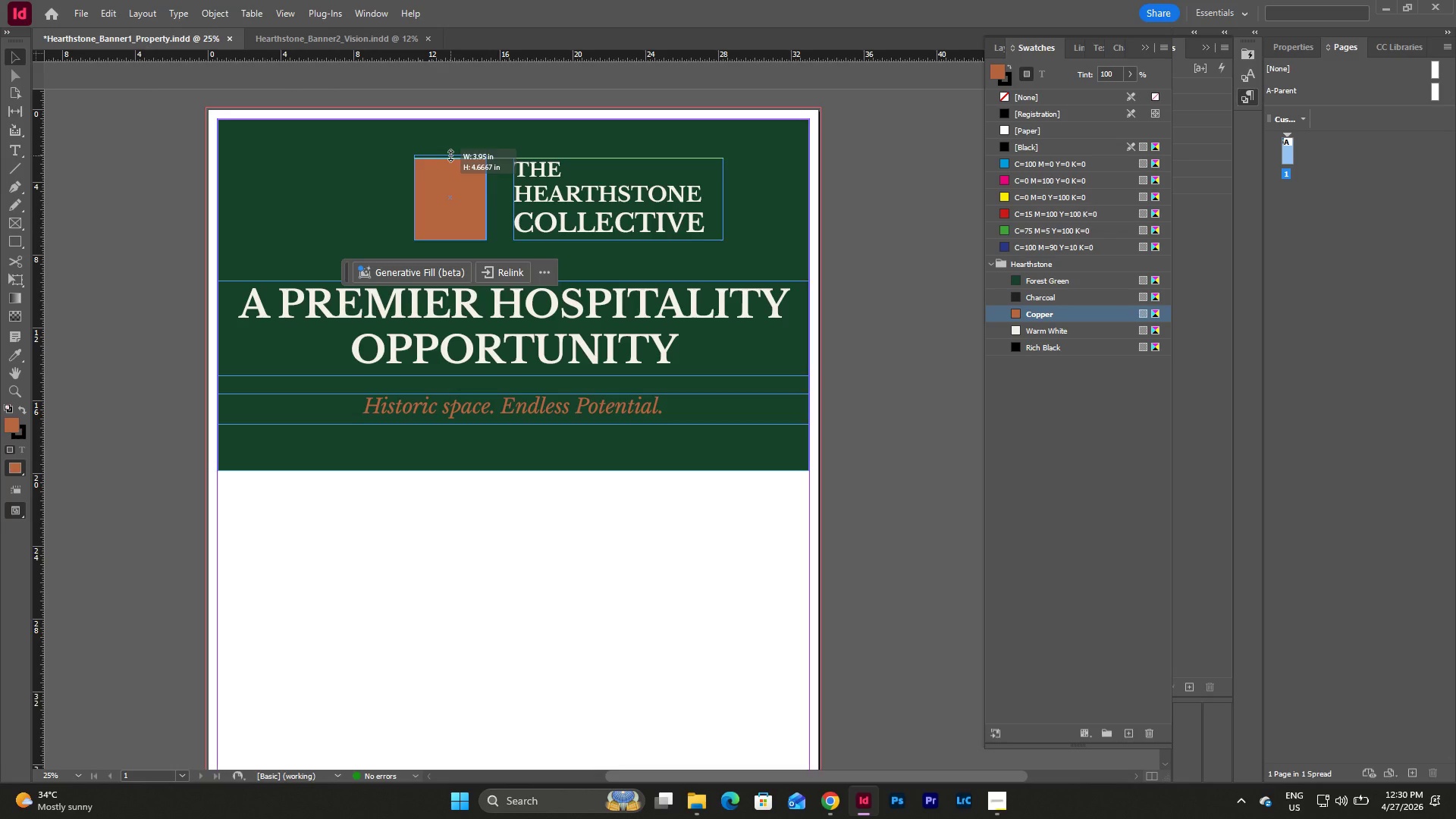 
wait(6.75)
 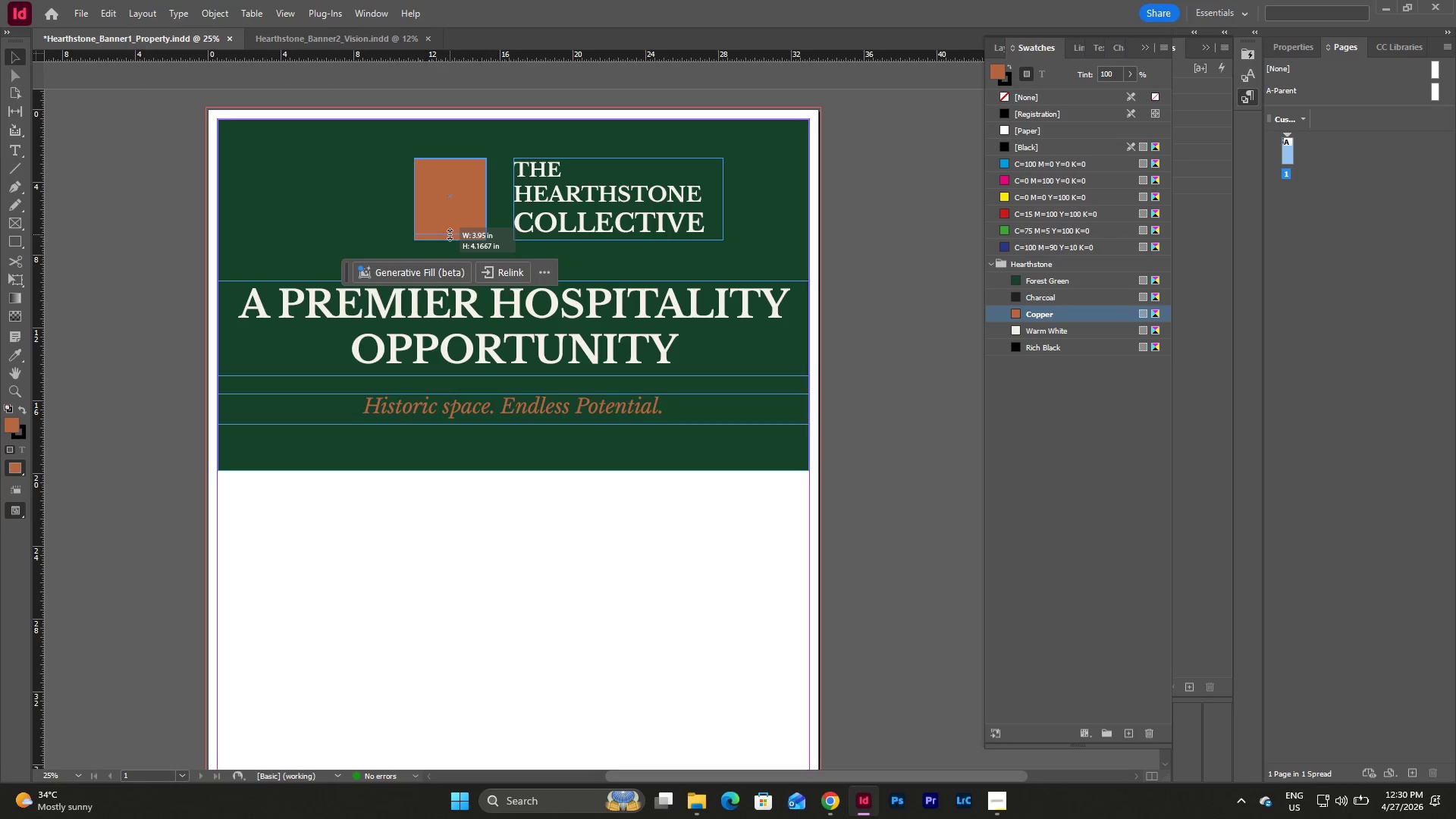 
left_click_drag(start_coordinate=[486, 200], to_coordinate=[496, 200])
 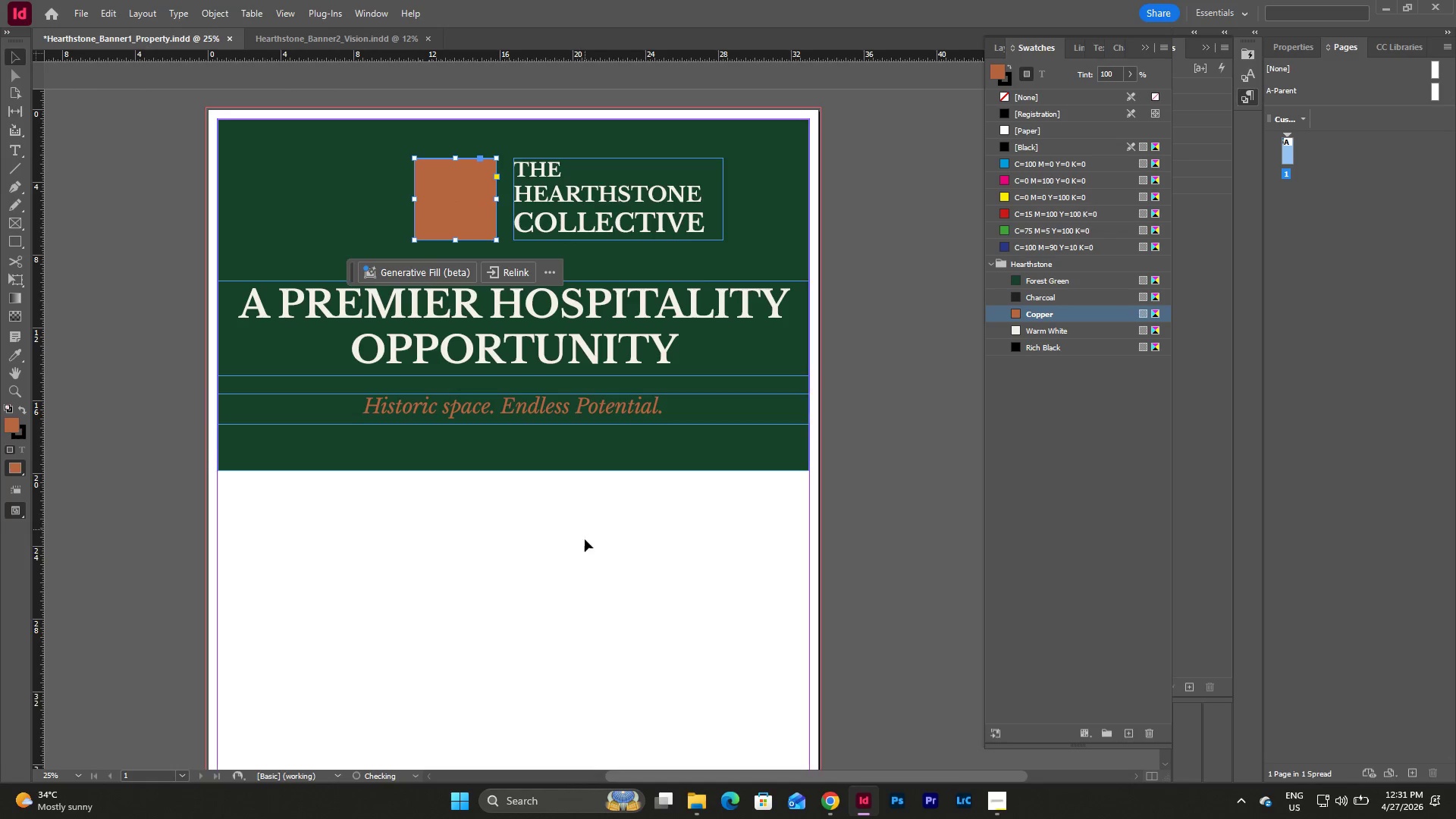 
left_click([585, 549])
 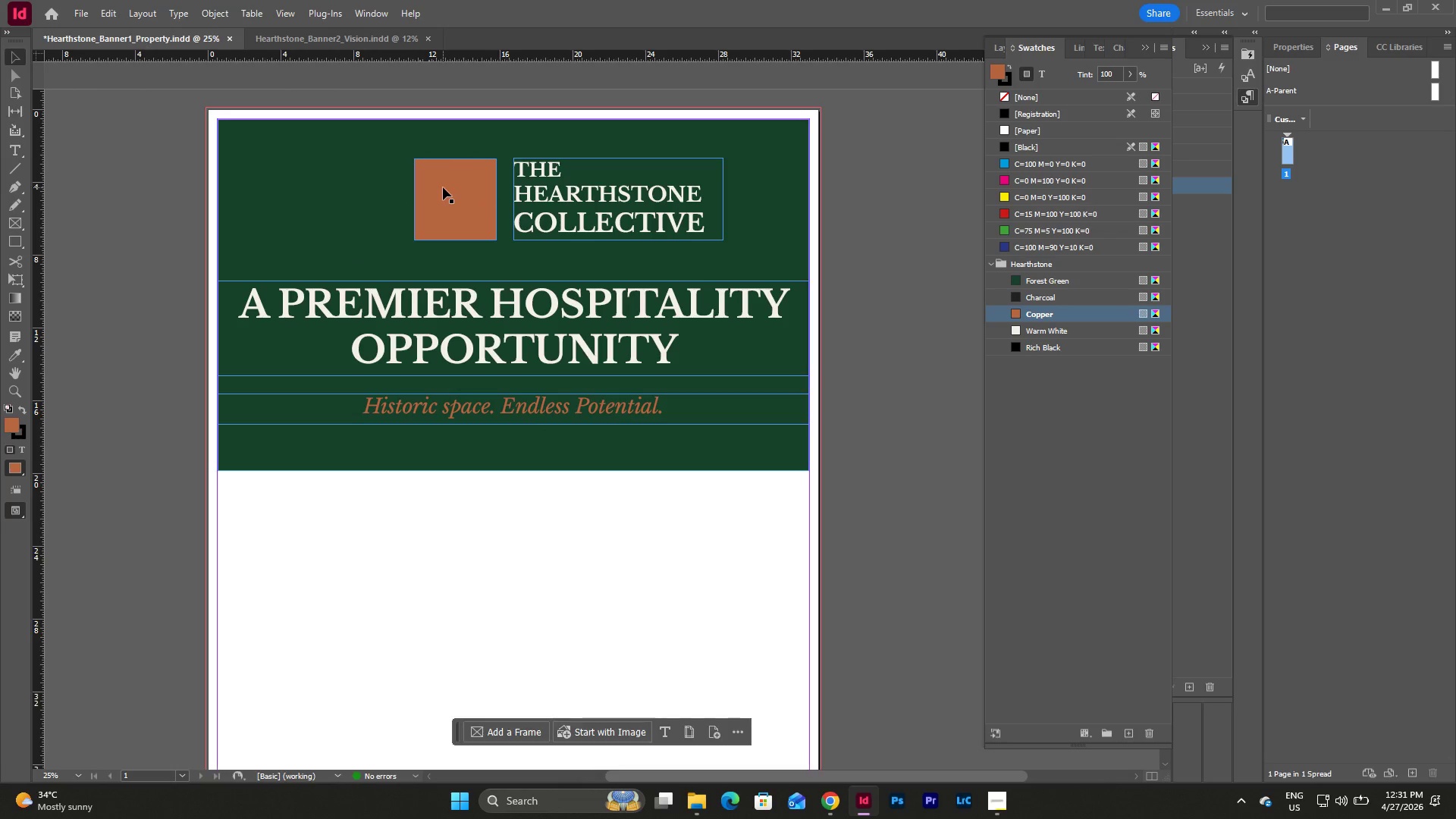 
key(Escape)
 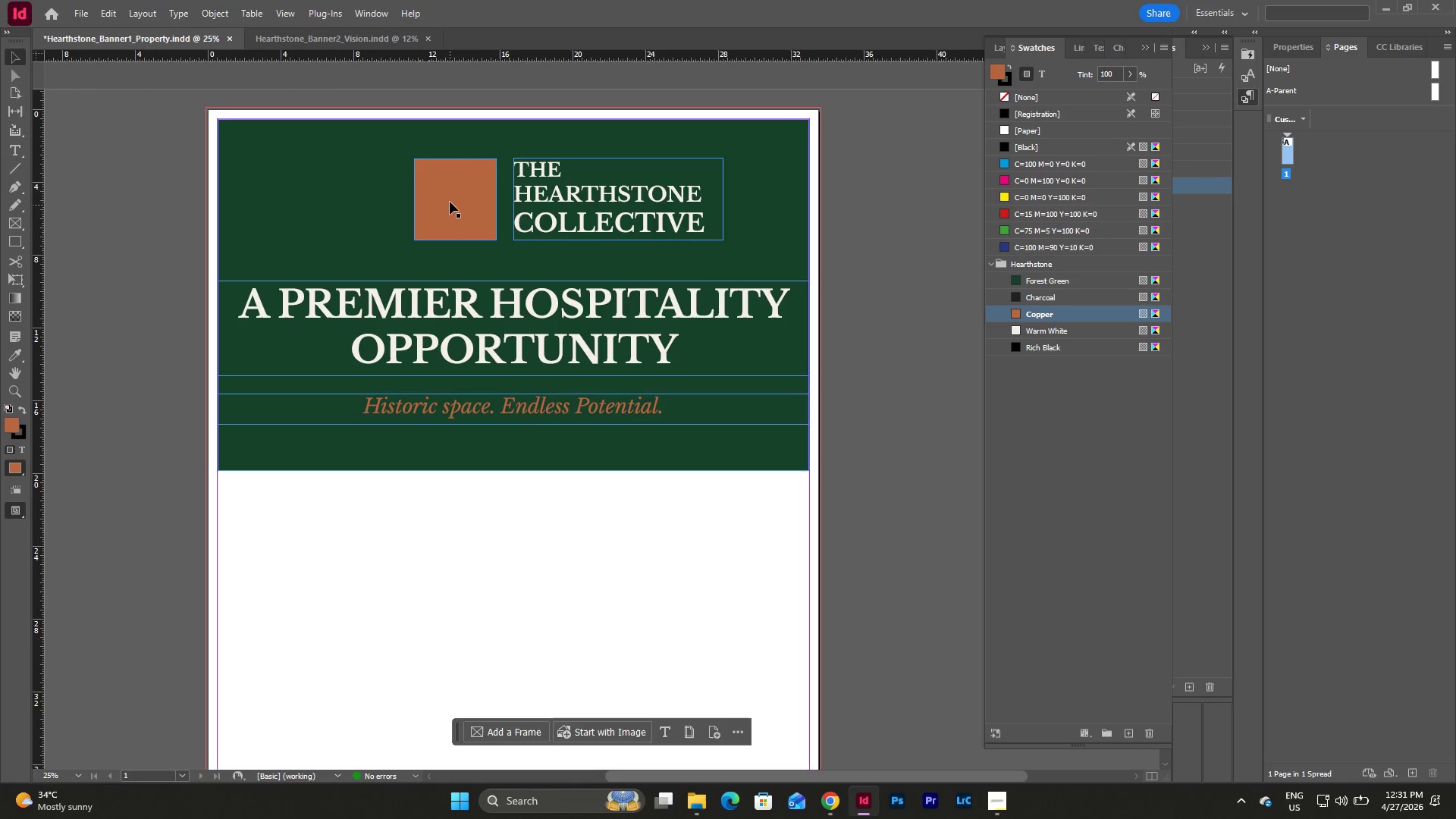 
left_click([450, 199])
 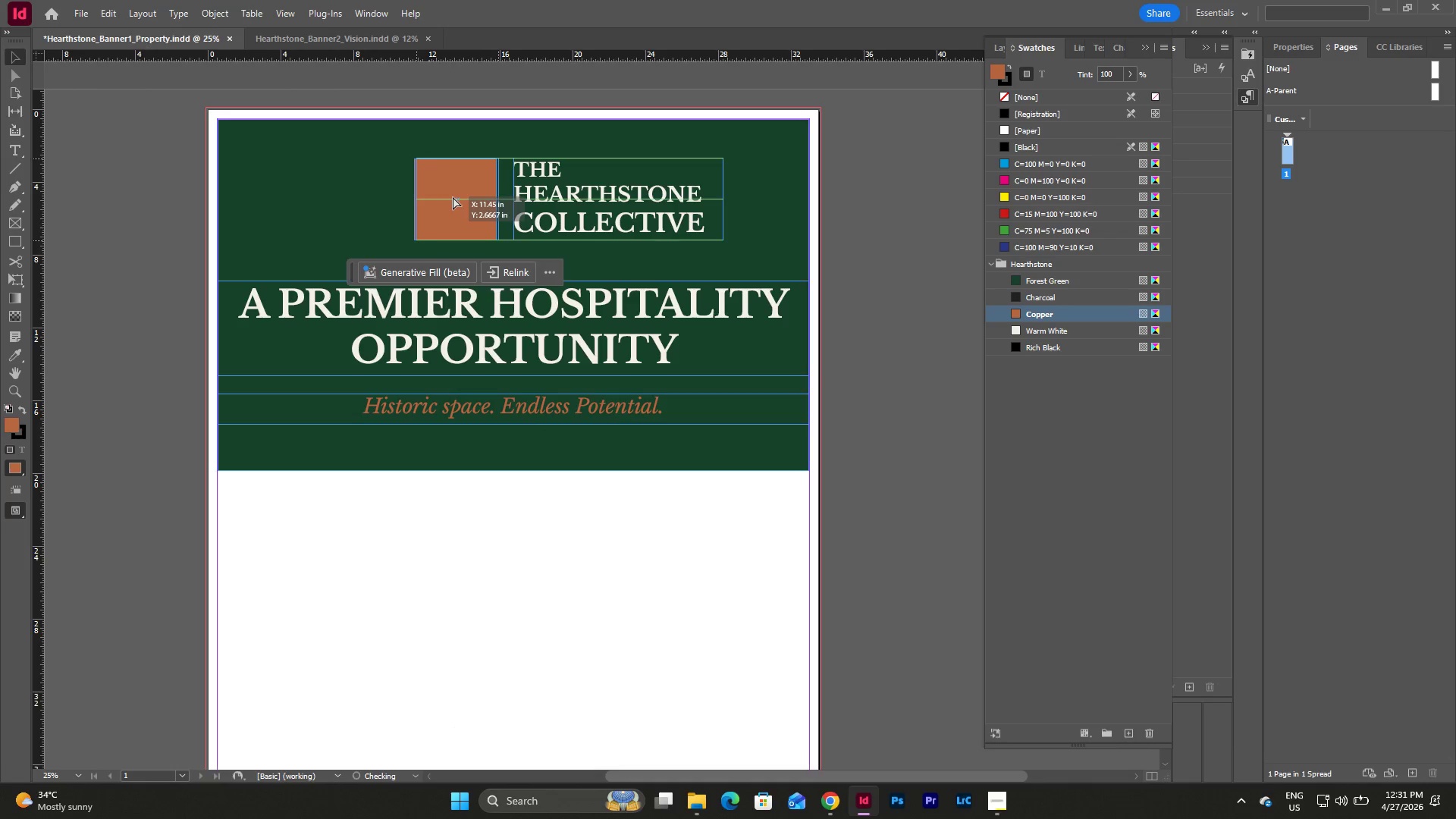 
key(Escape)
 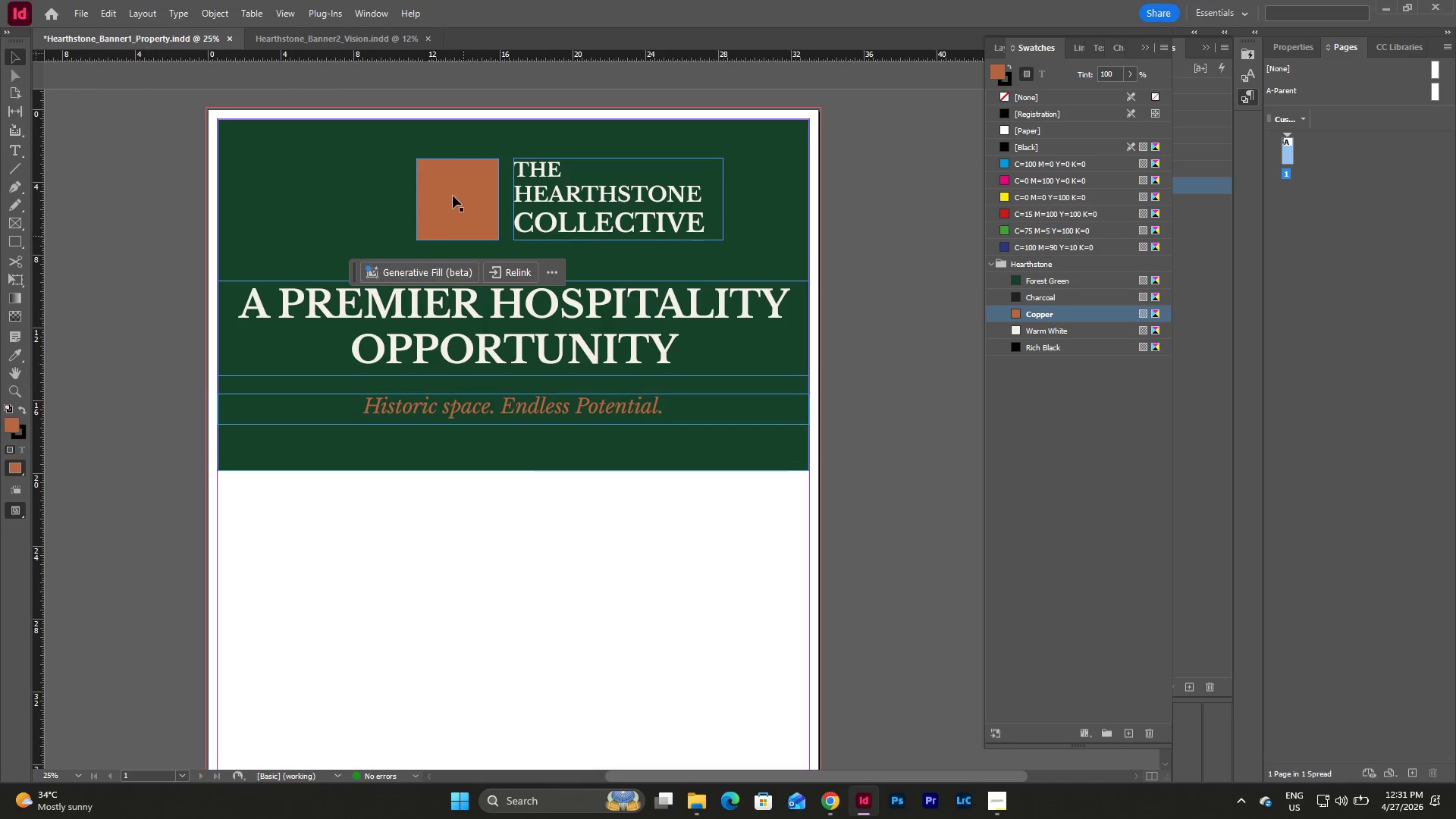 
left_click([453, 180])
 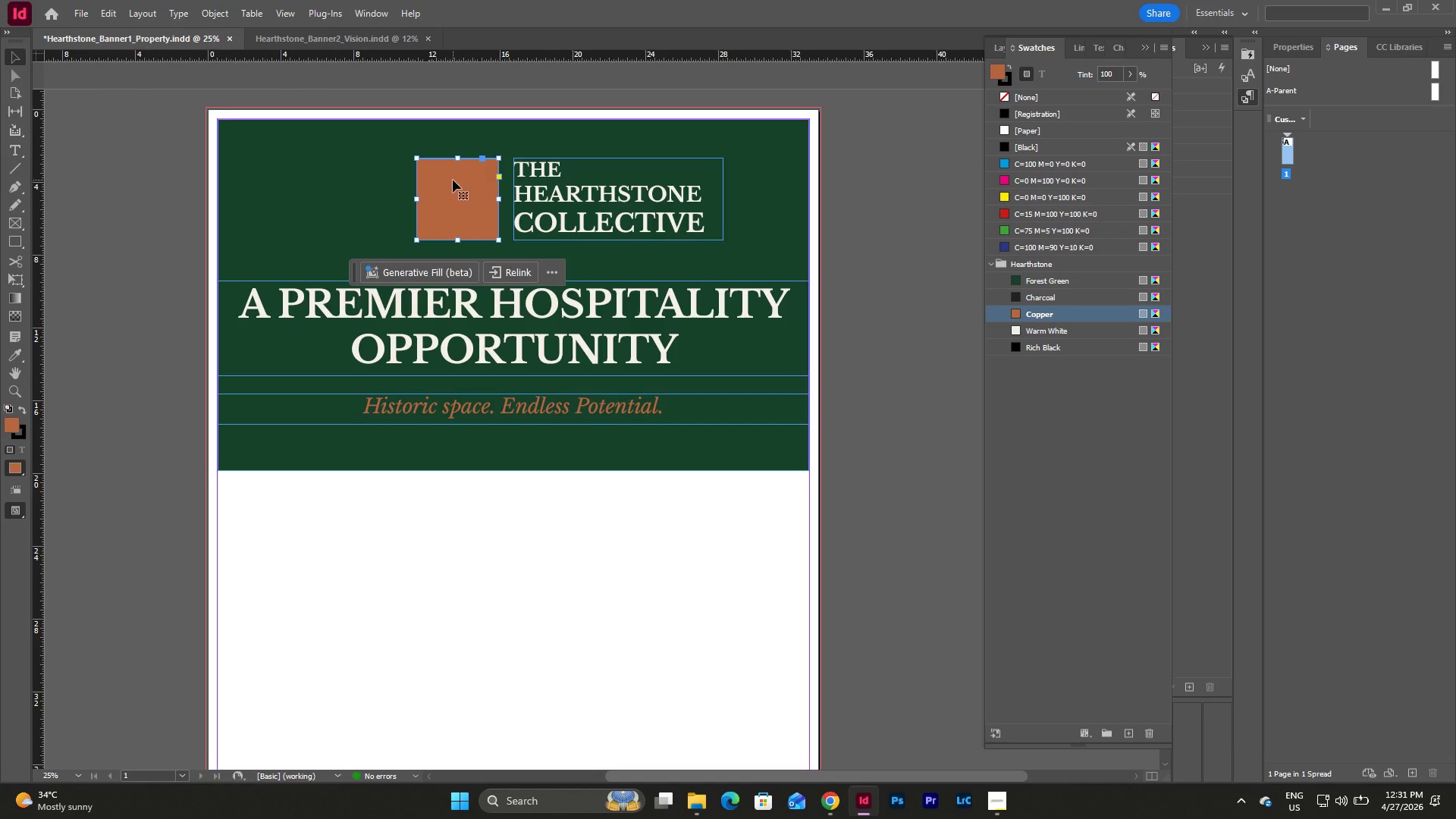 
hold_key(key=ShiftLeft, duration=0.67)
left_click([582, 191])
 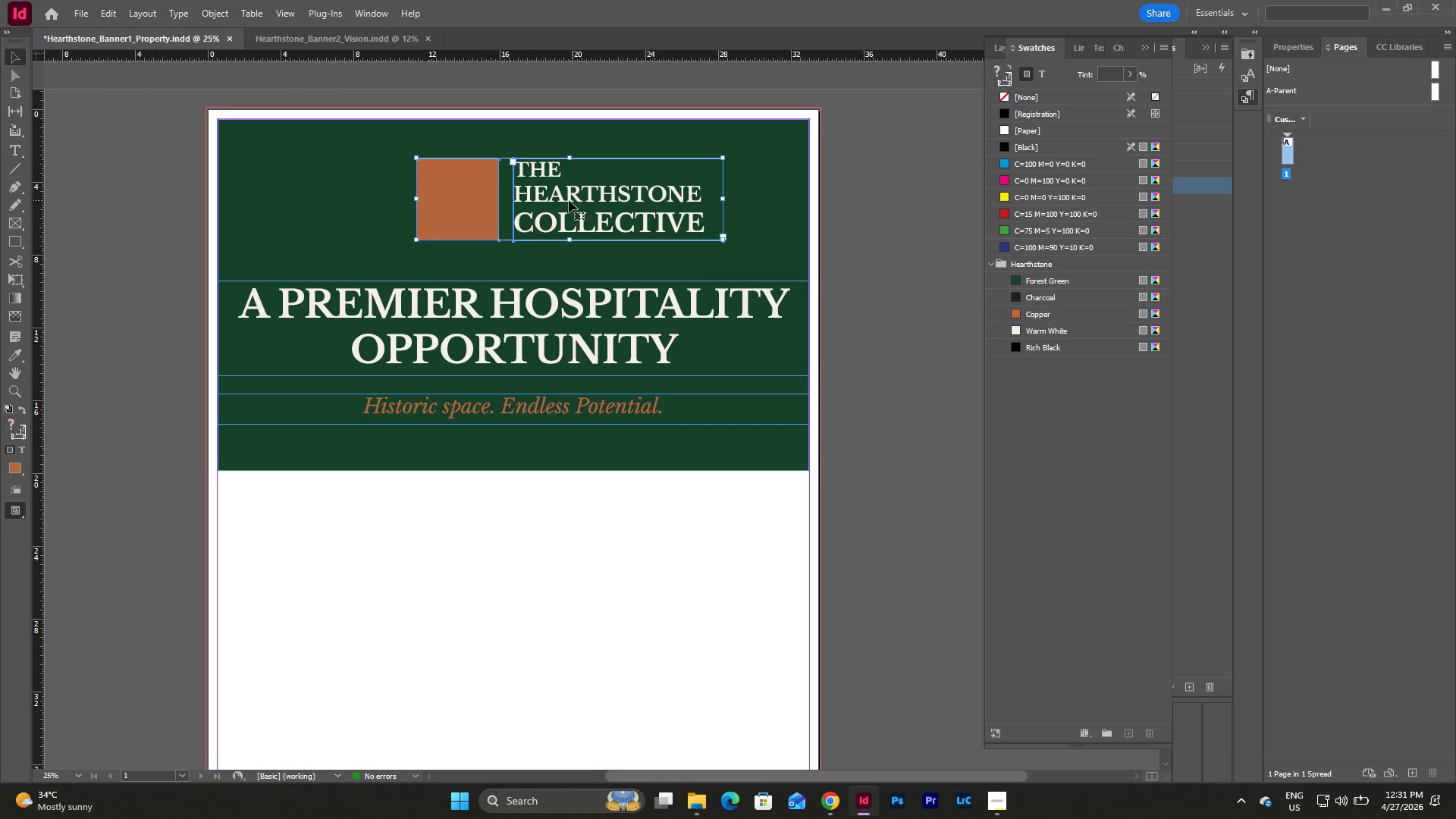 
left_click_drag(start_coordinate=[567, 200], to_coordinate=[515, 199])
 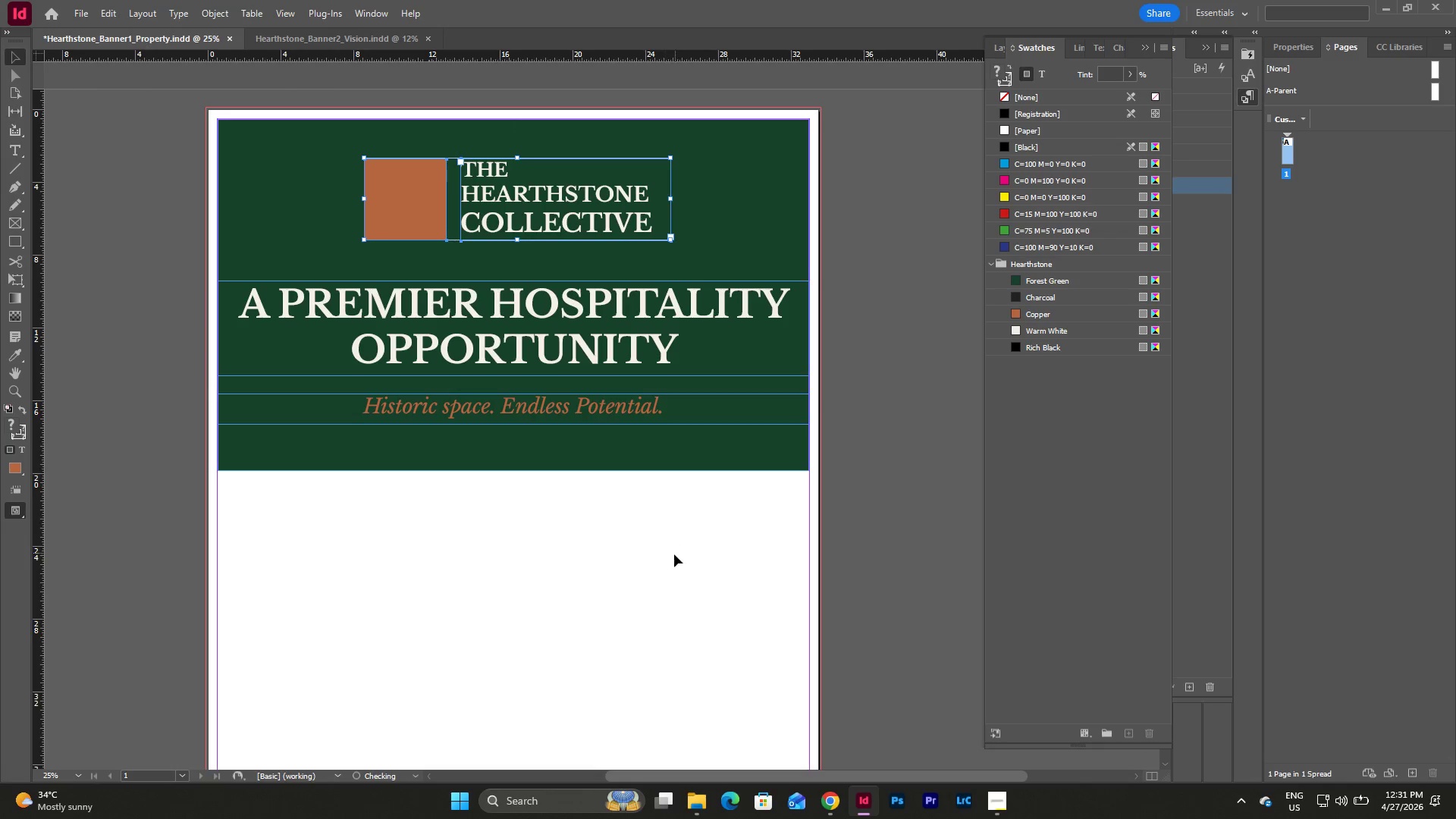 
left_click([662, 554])
 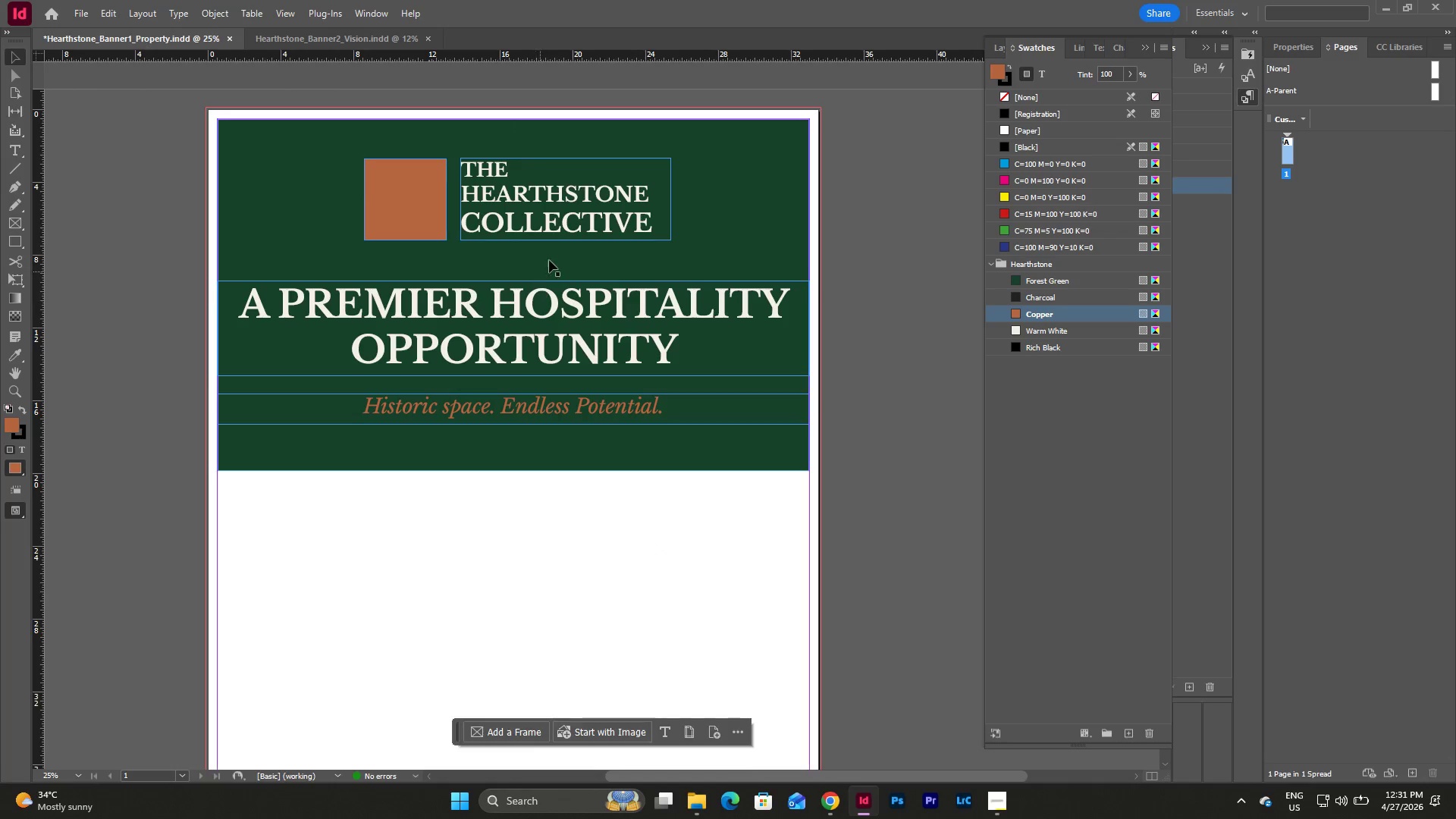 
left_click([558, 322])
 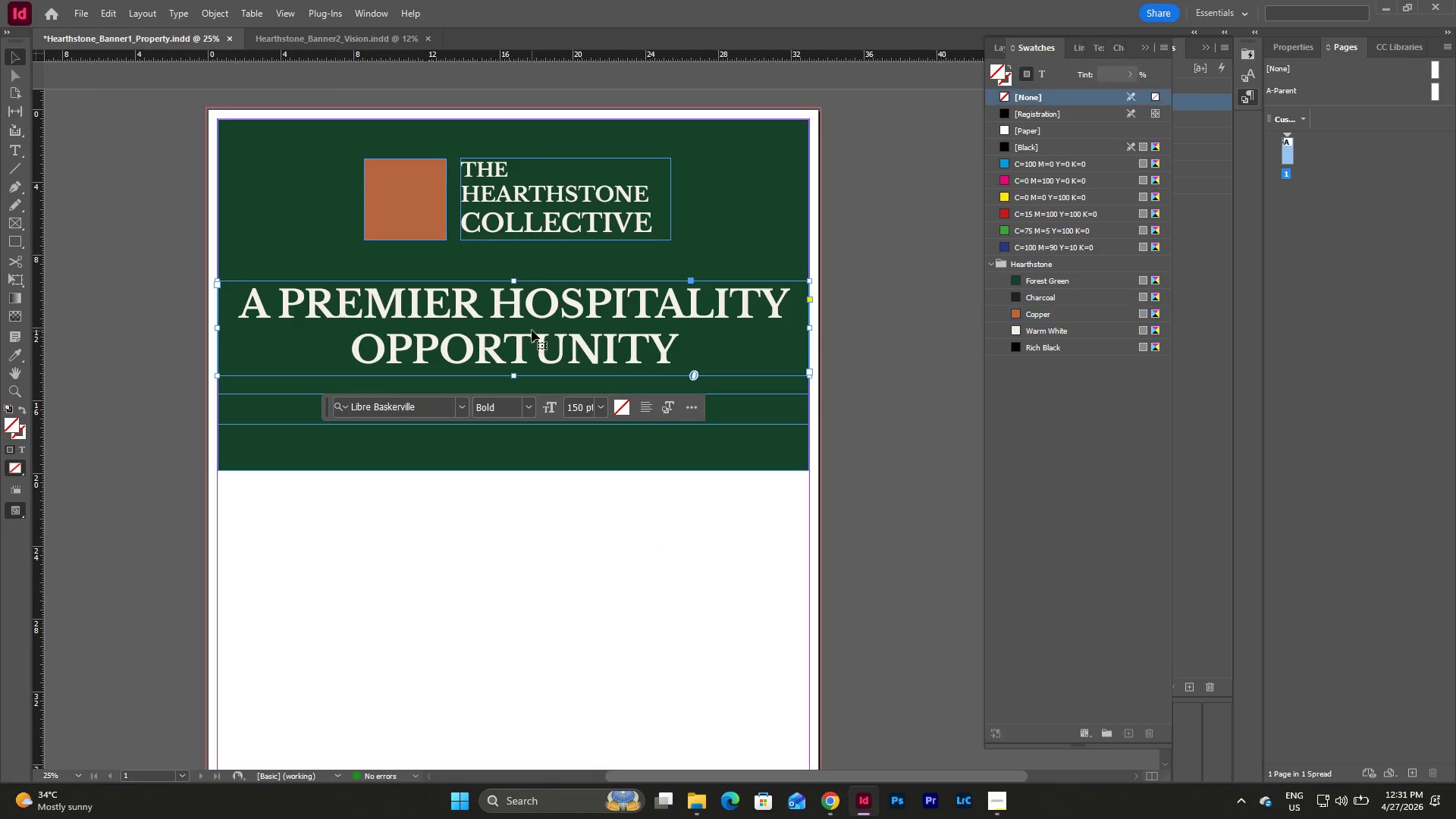 
left_click_drag(start_coordinate=[531, 330], to_coordinate=[532, 326])
 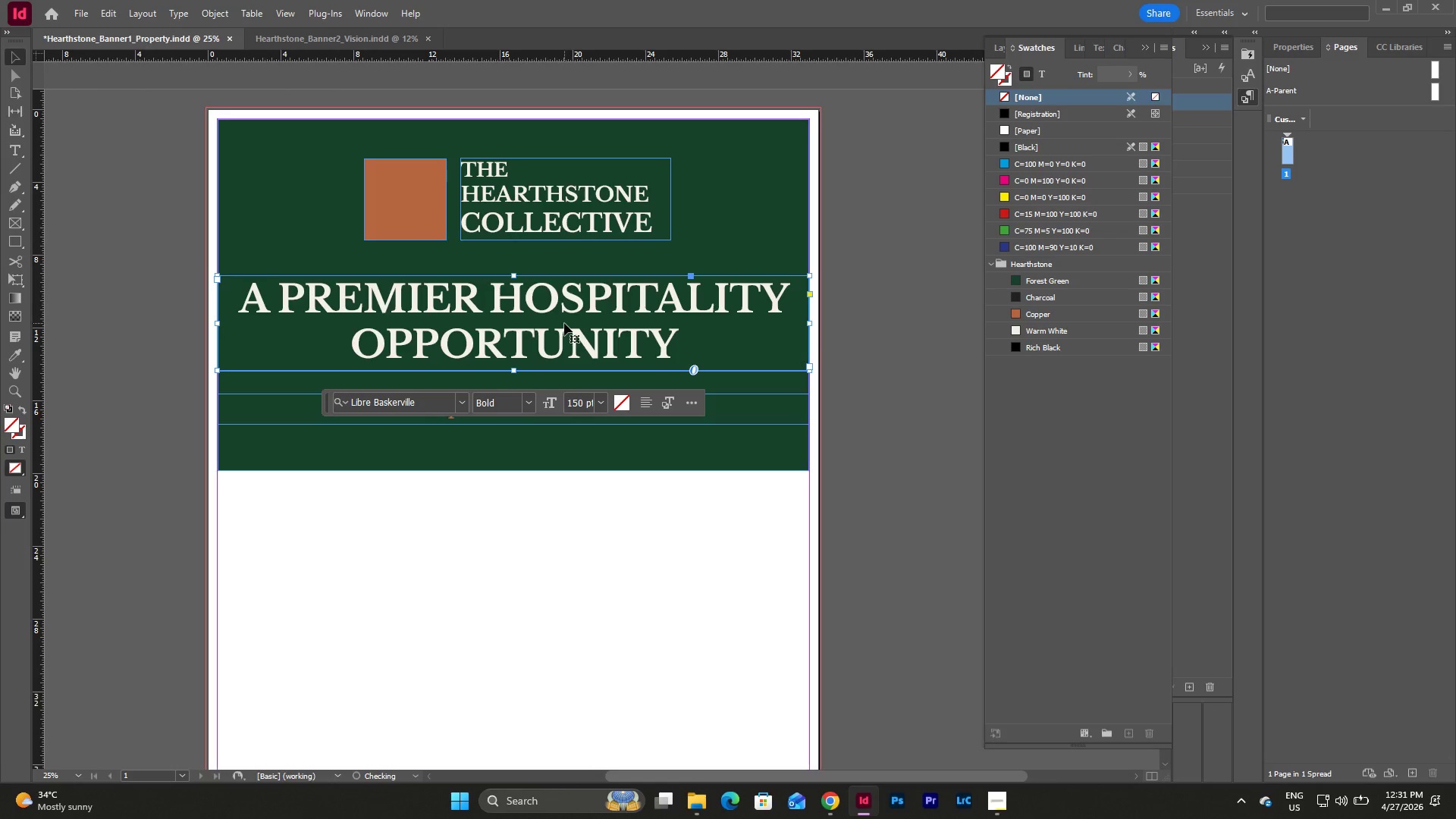 
key(Escape)
 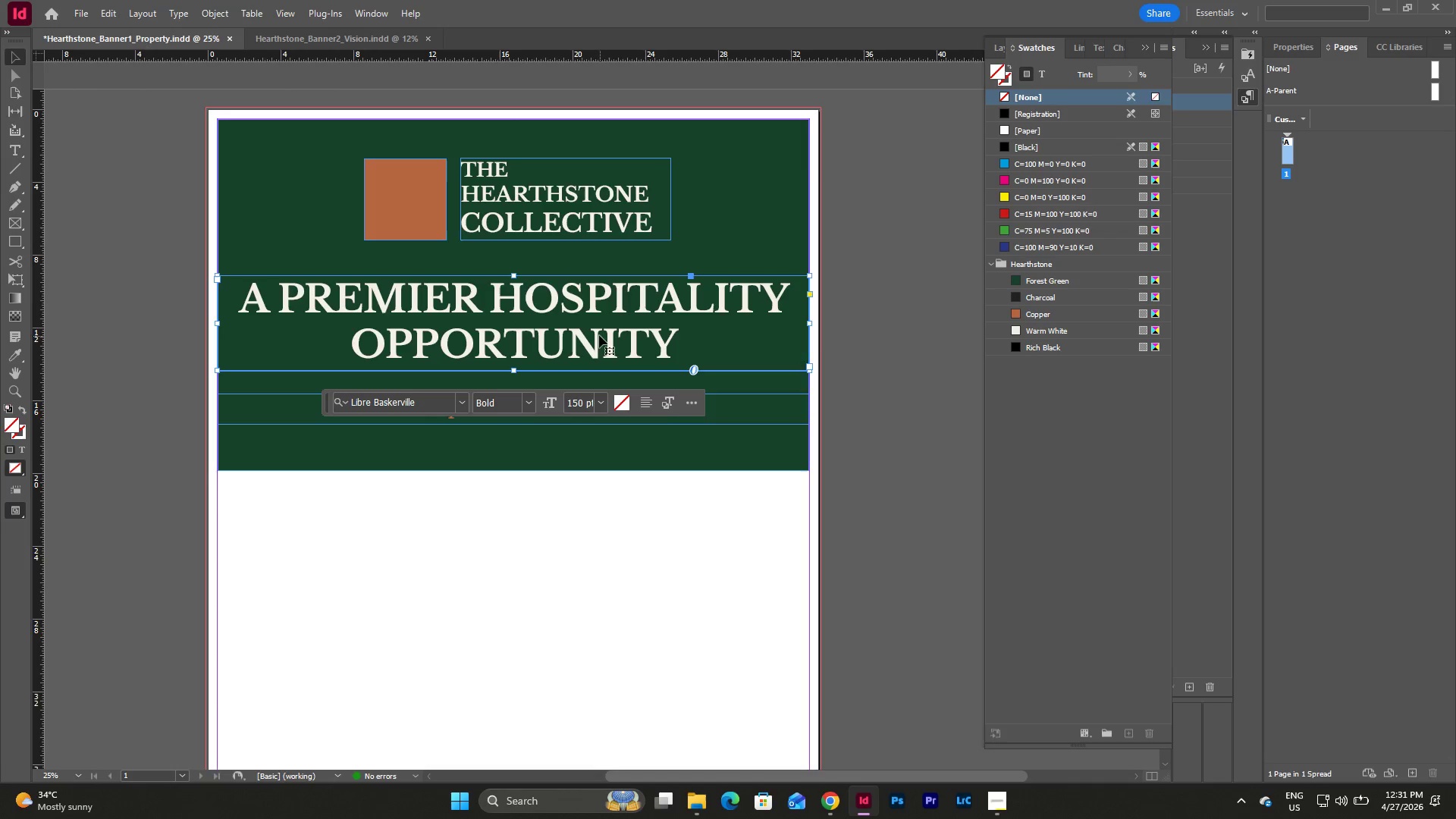 
key(Escape)
 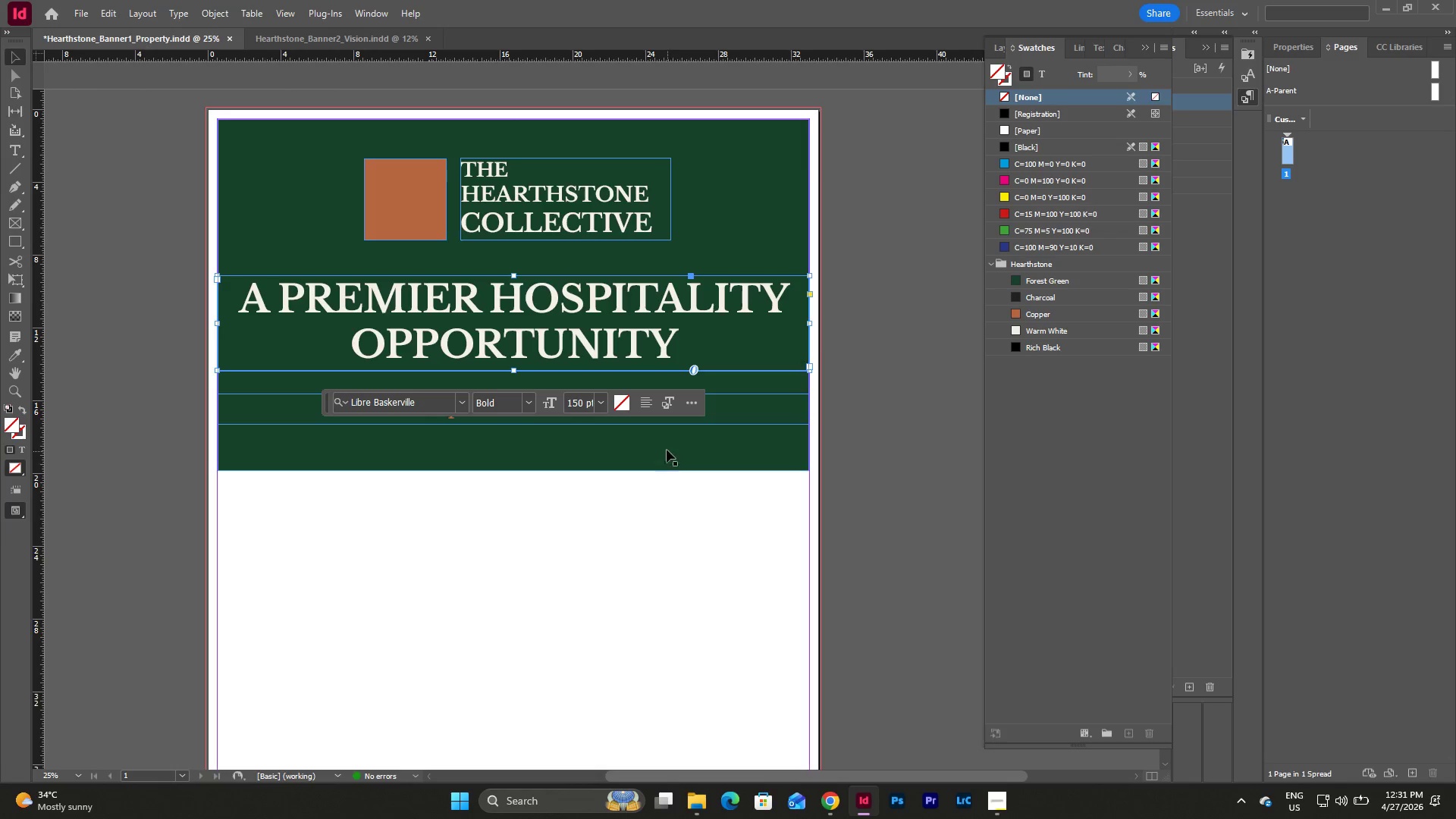 
key(W)
 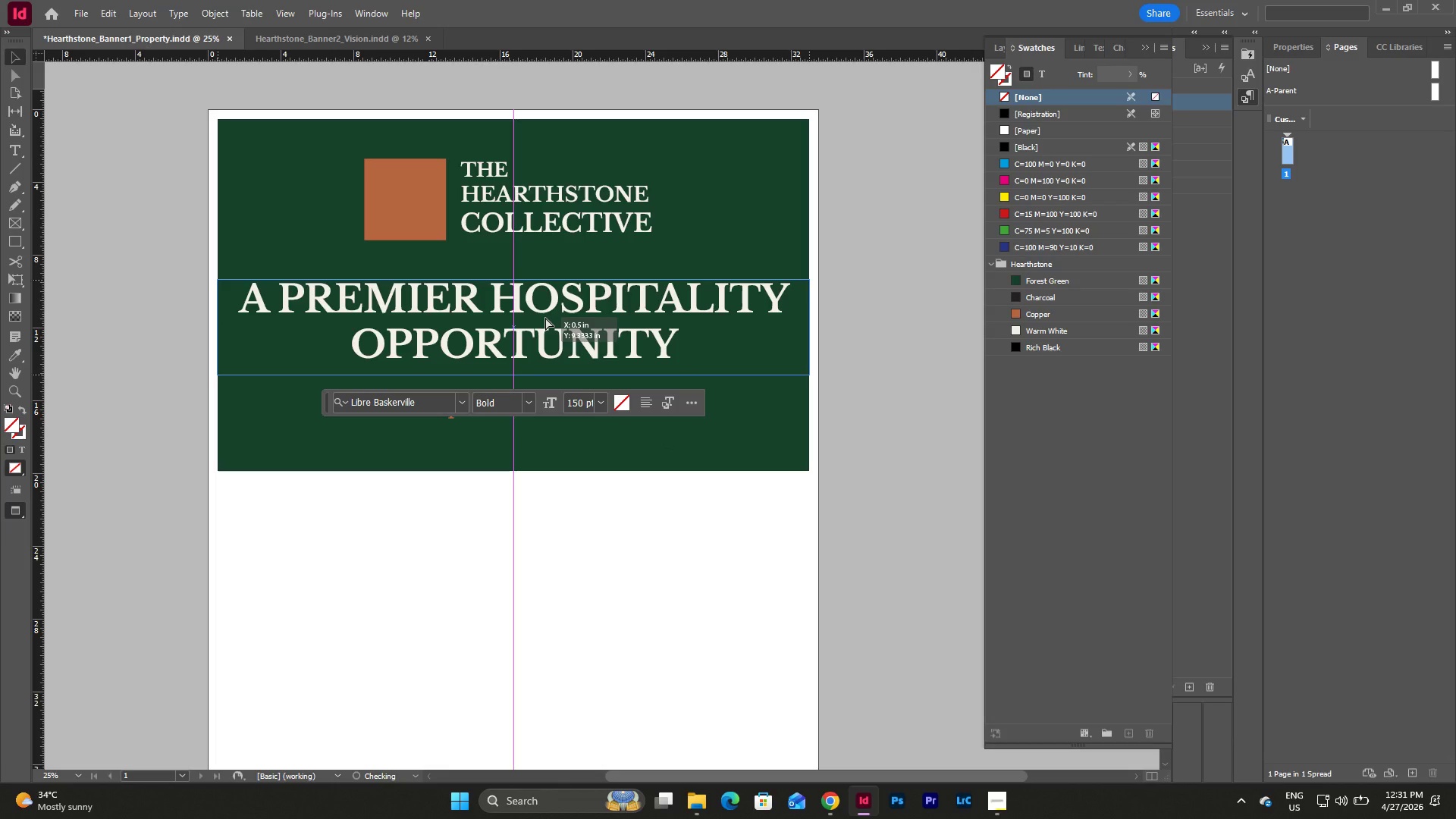 
key(Escape)
 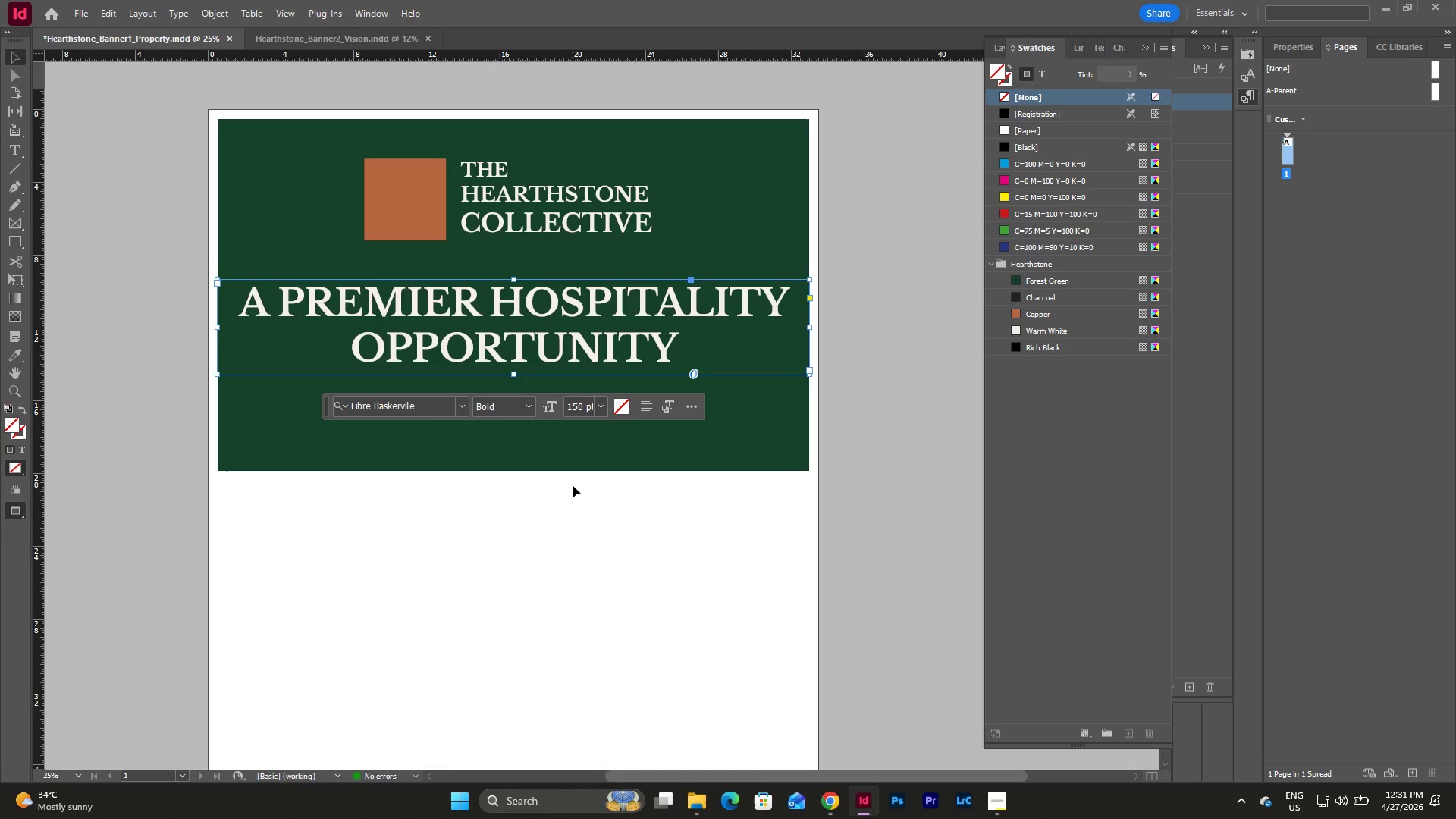 
key(Escape)
 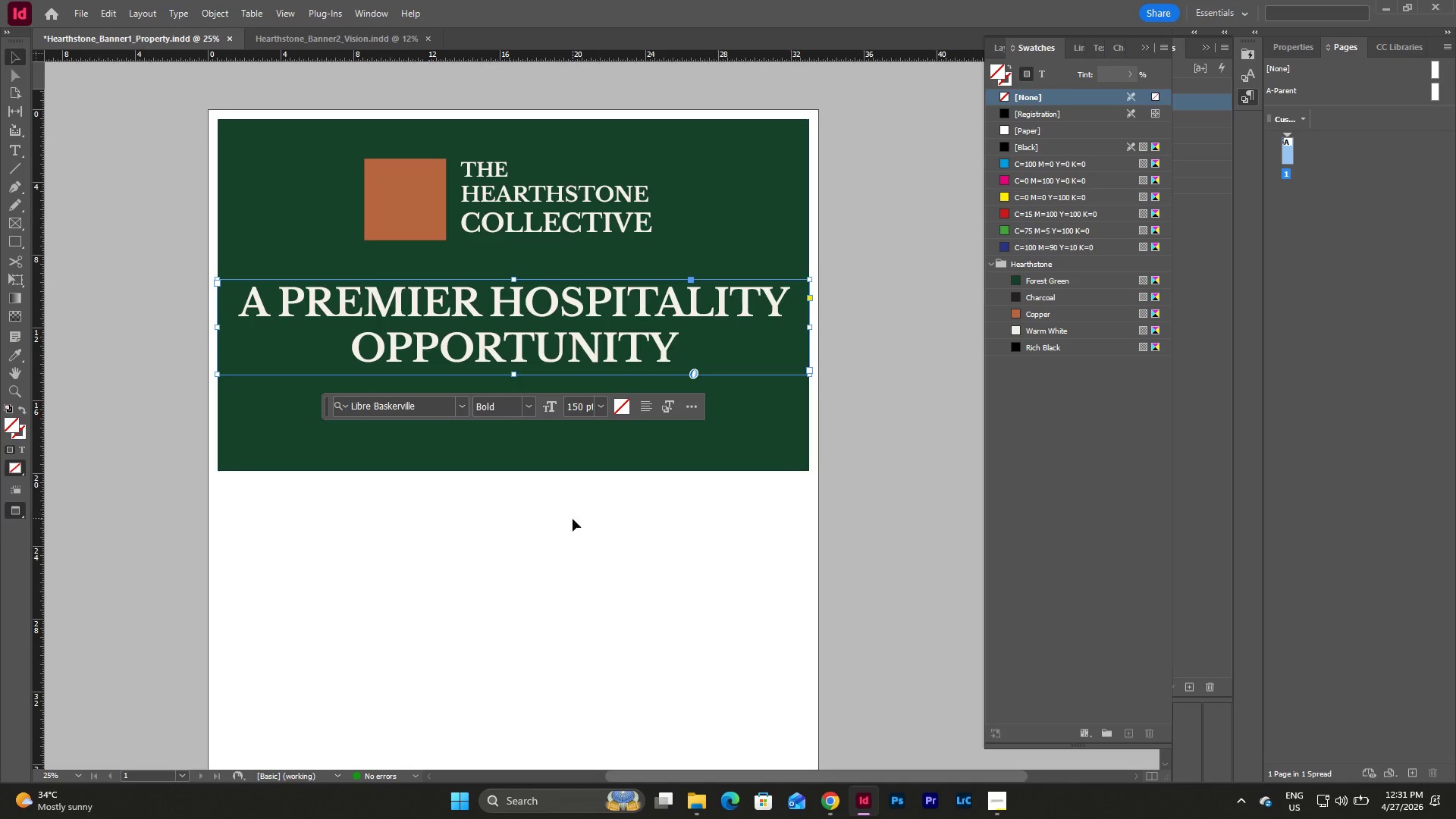 
left_click([573, 519])
 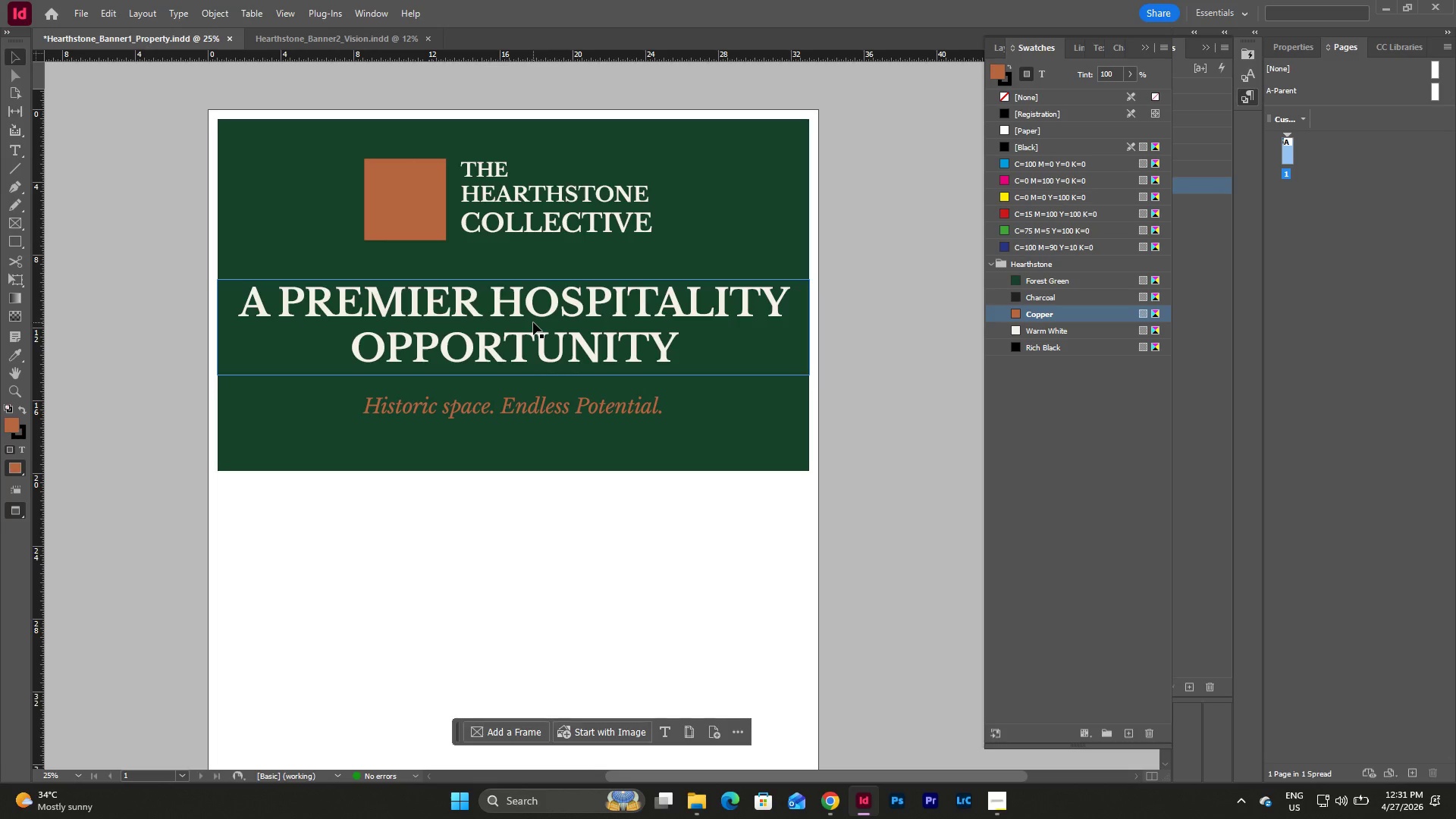 
left_click_drag(start_coordinate=[533, 322], to_coordinate=[536, 313])
 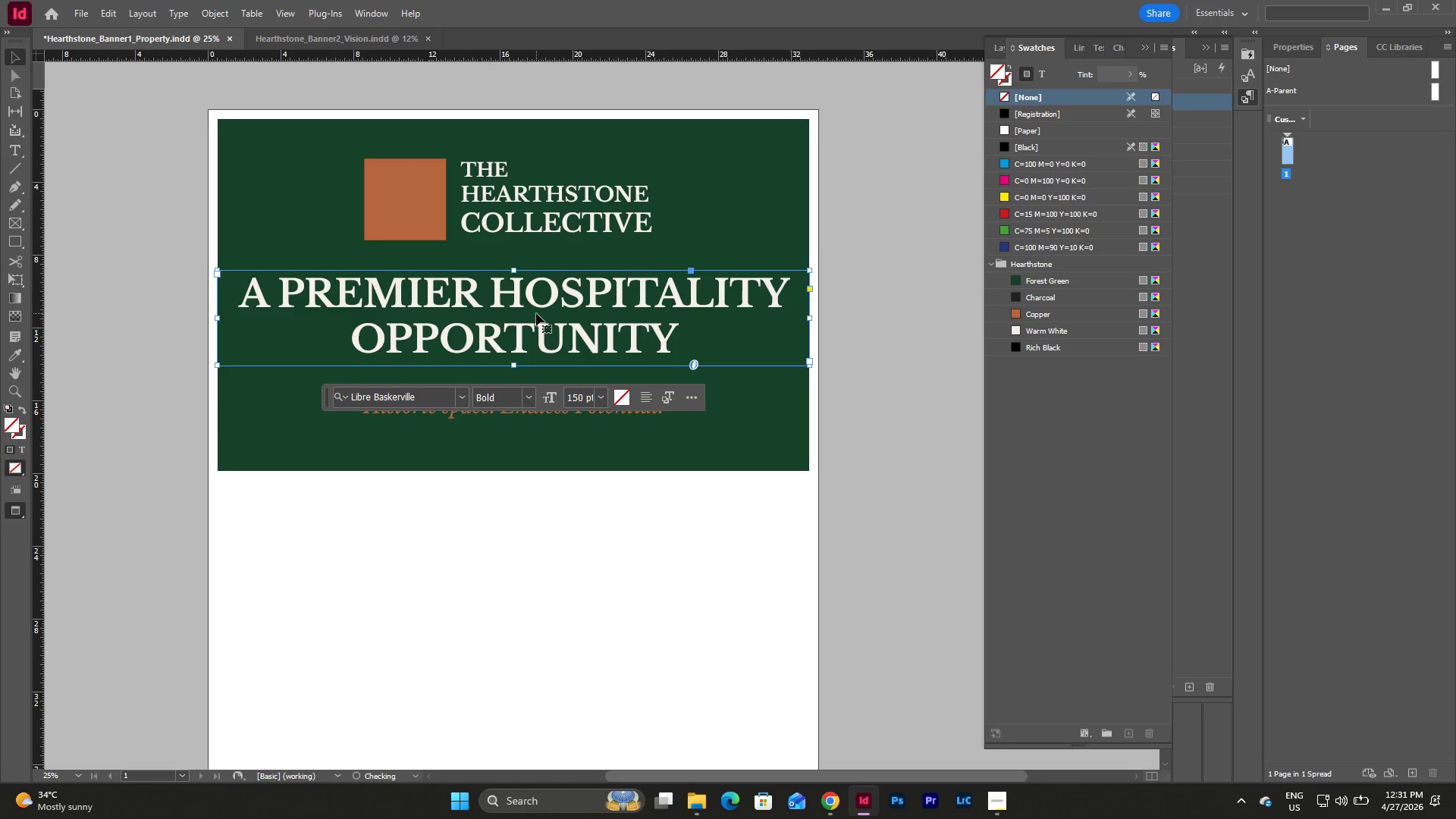 
key(Escape)
 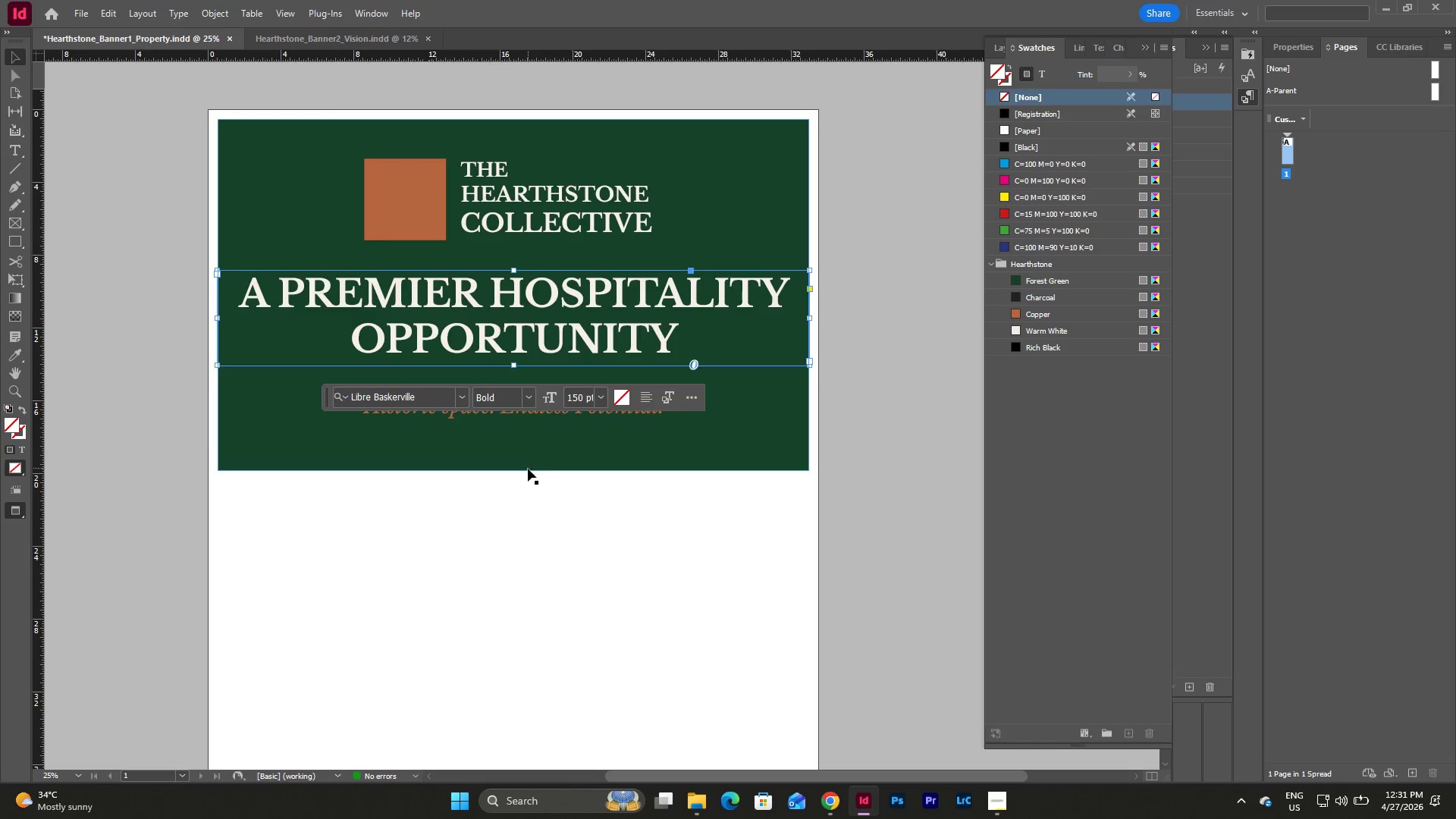 
key(Escape)
 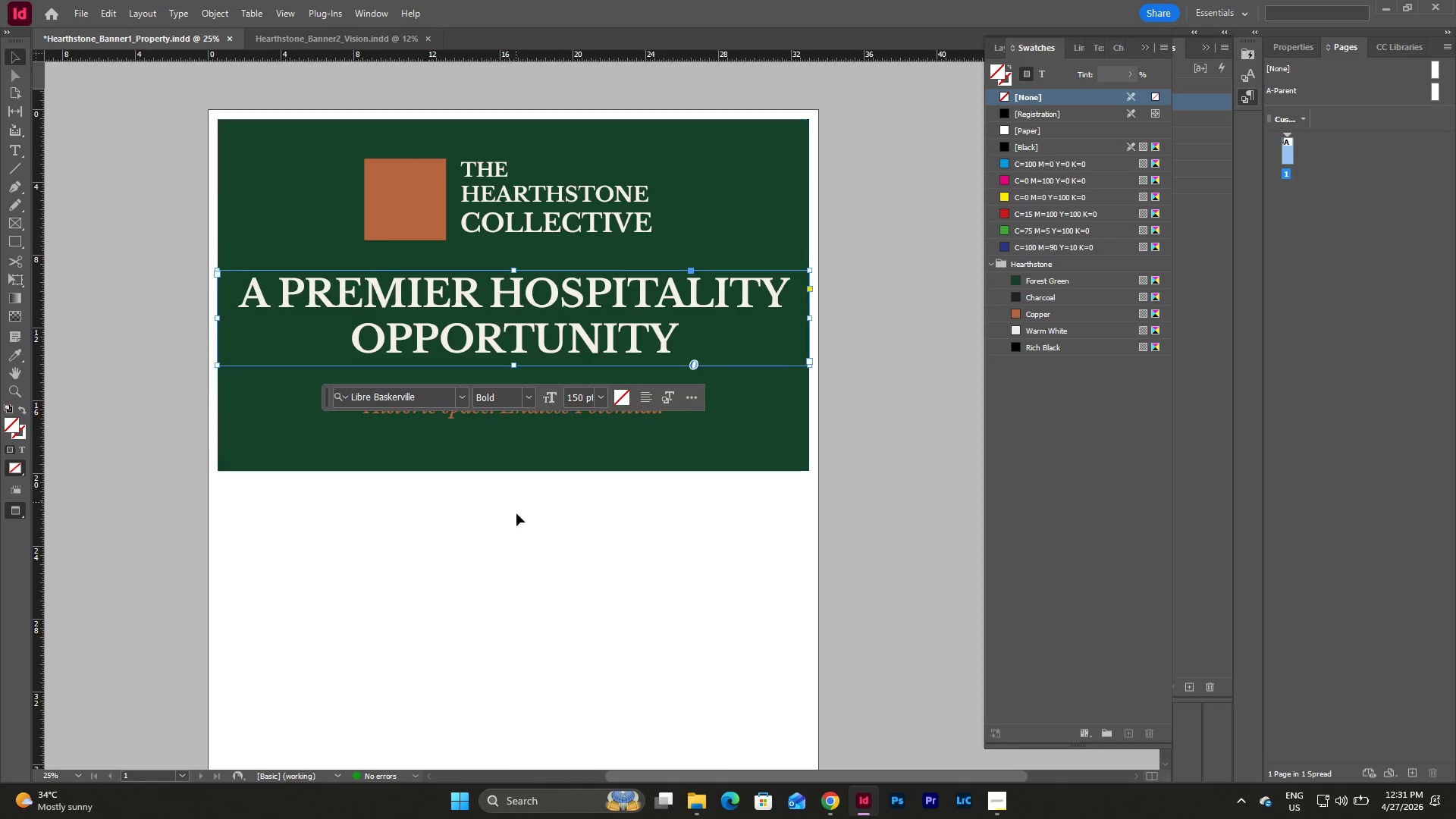 
left_click([516, 513])
 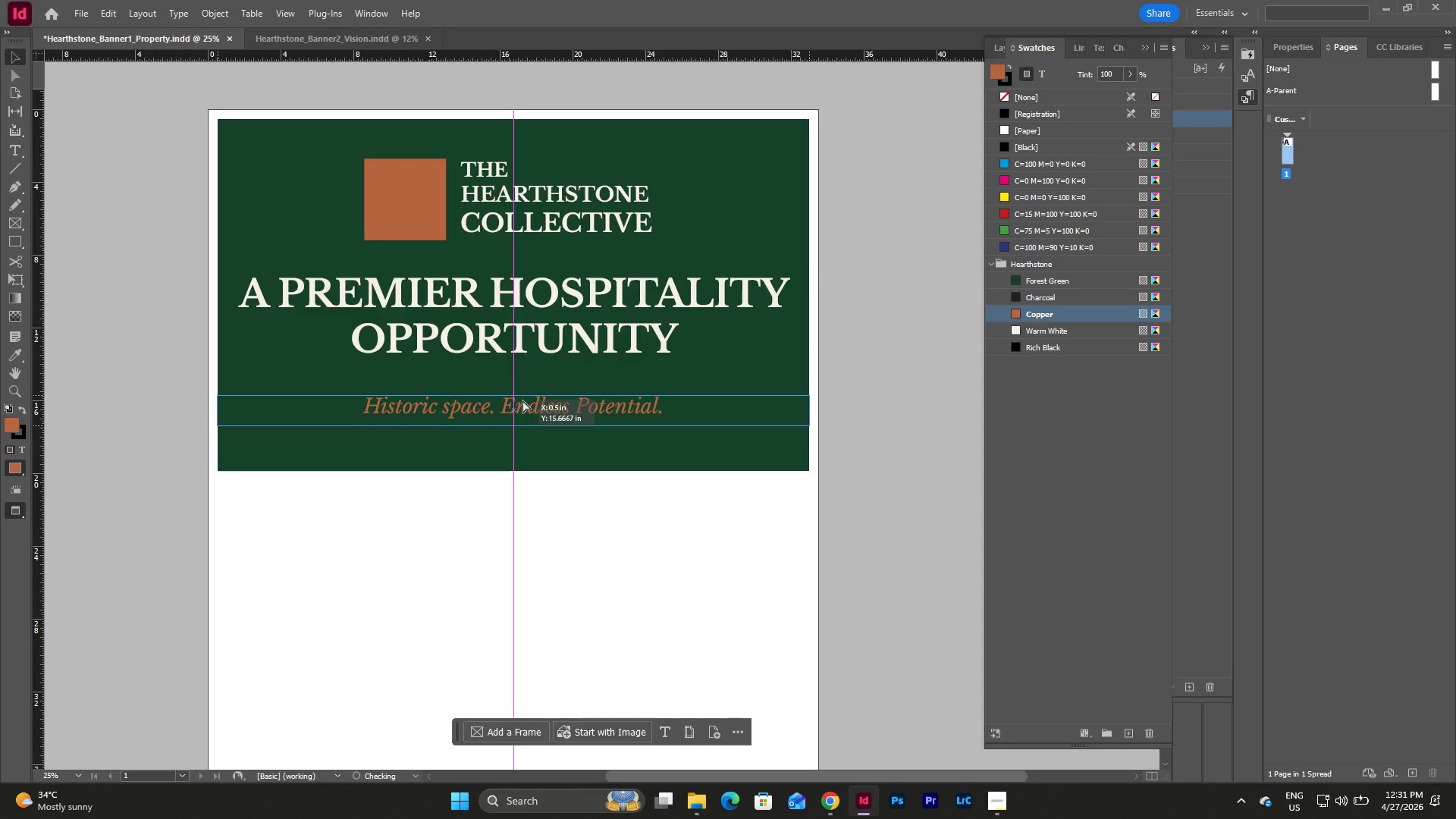 
wait(7.84)
 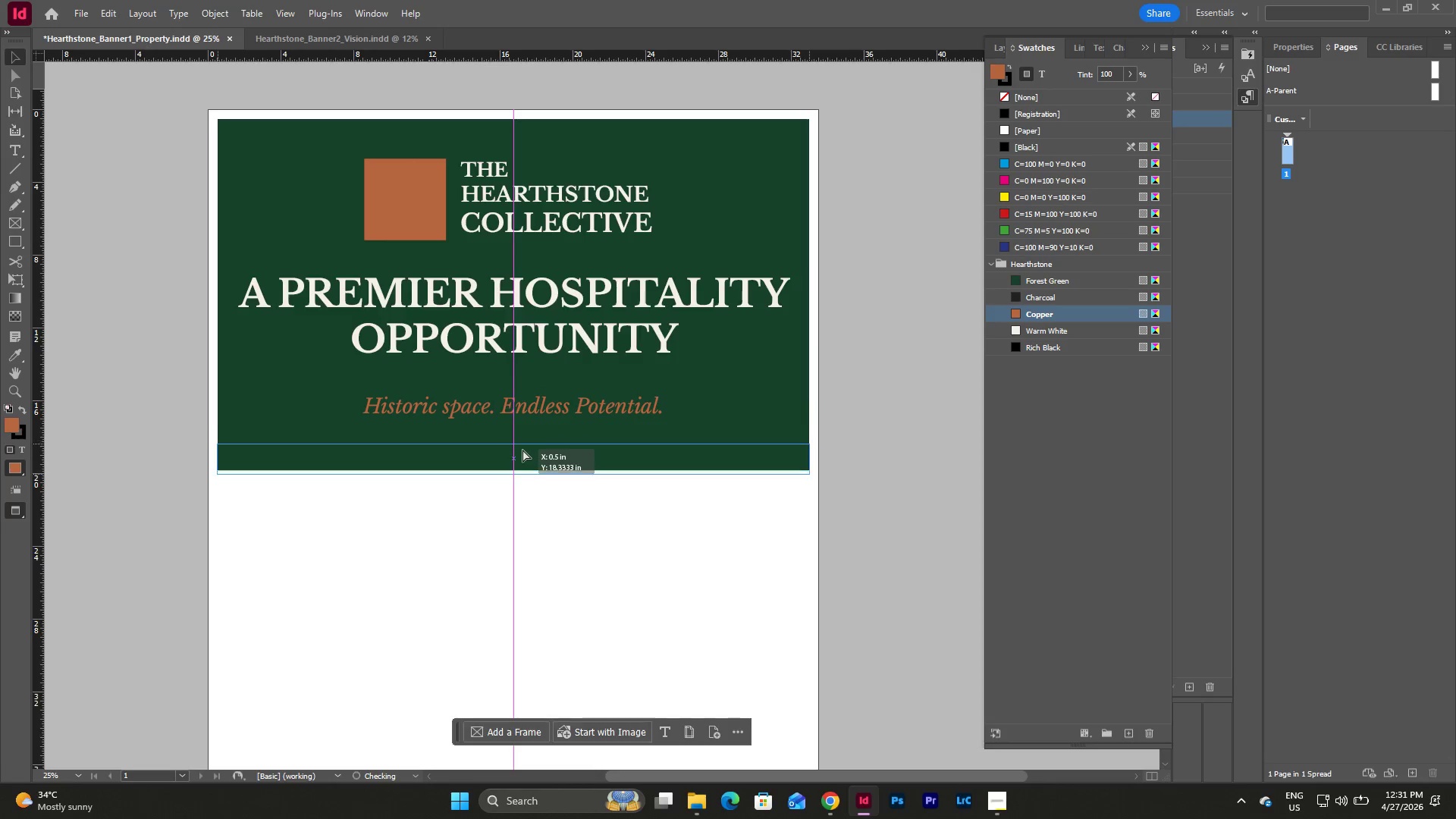 
key(Escape)
 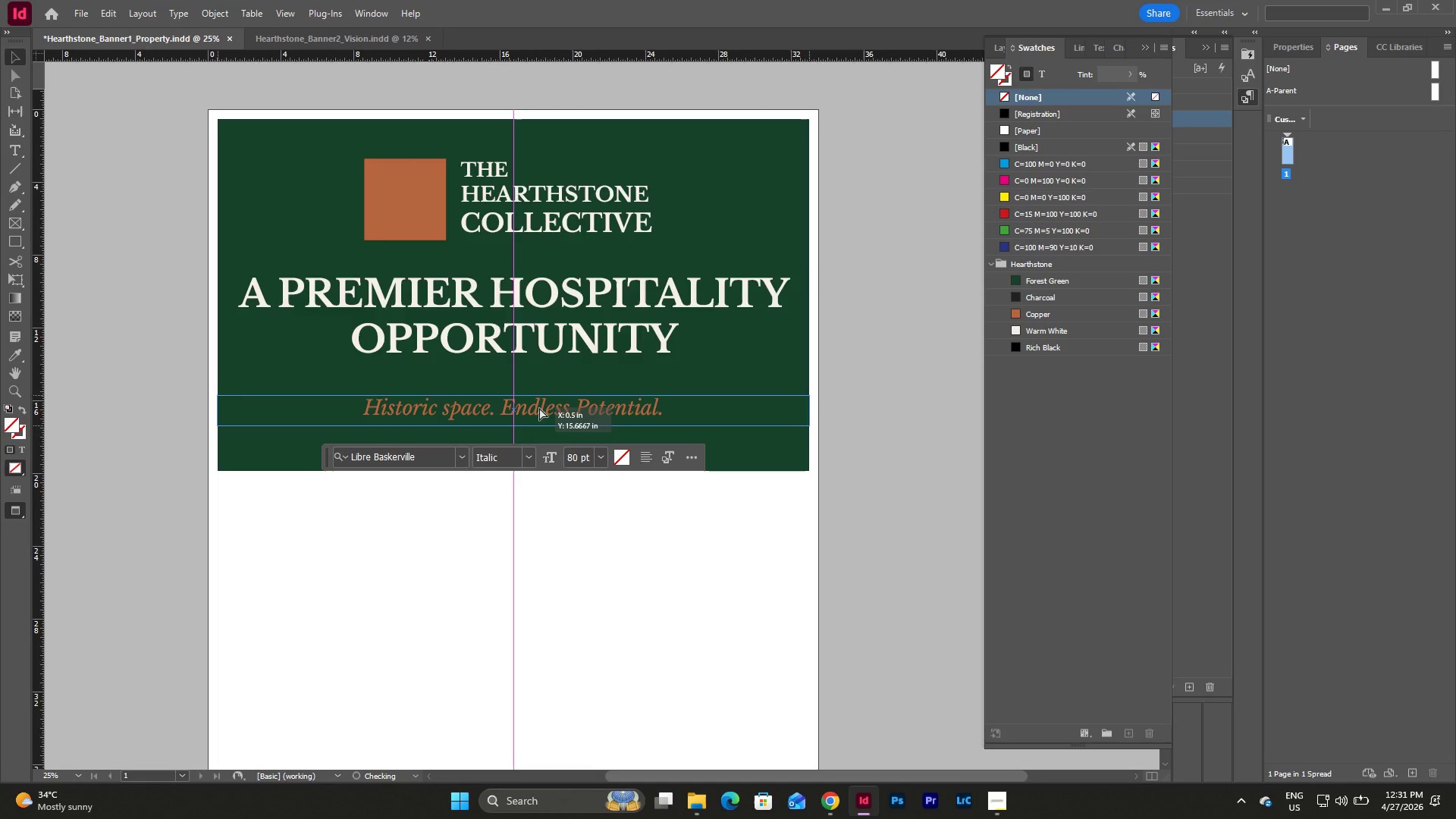 
left_click([539, 408])
 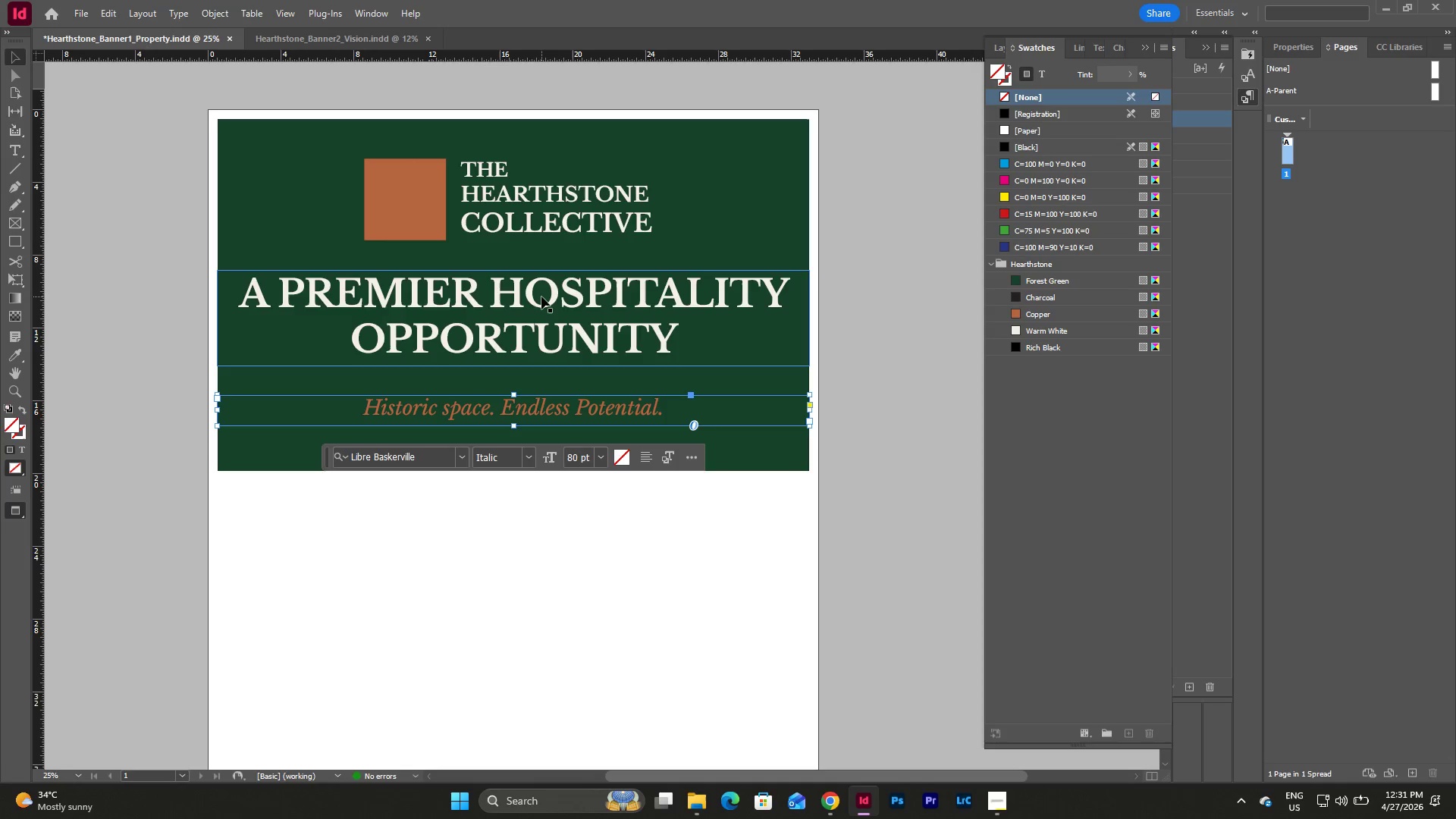 
left_click_drag(start_coordinate=[541, 297], to_coordinate=[542, 306])
 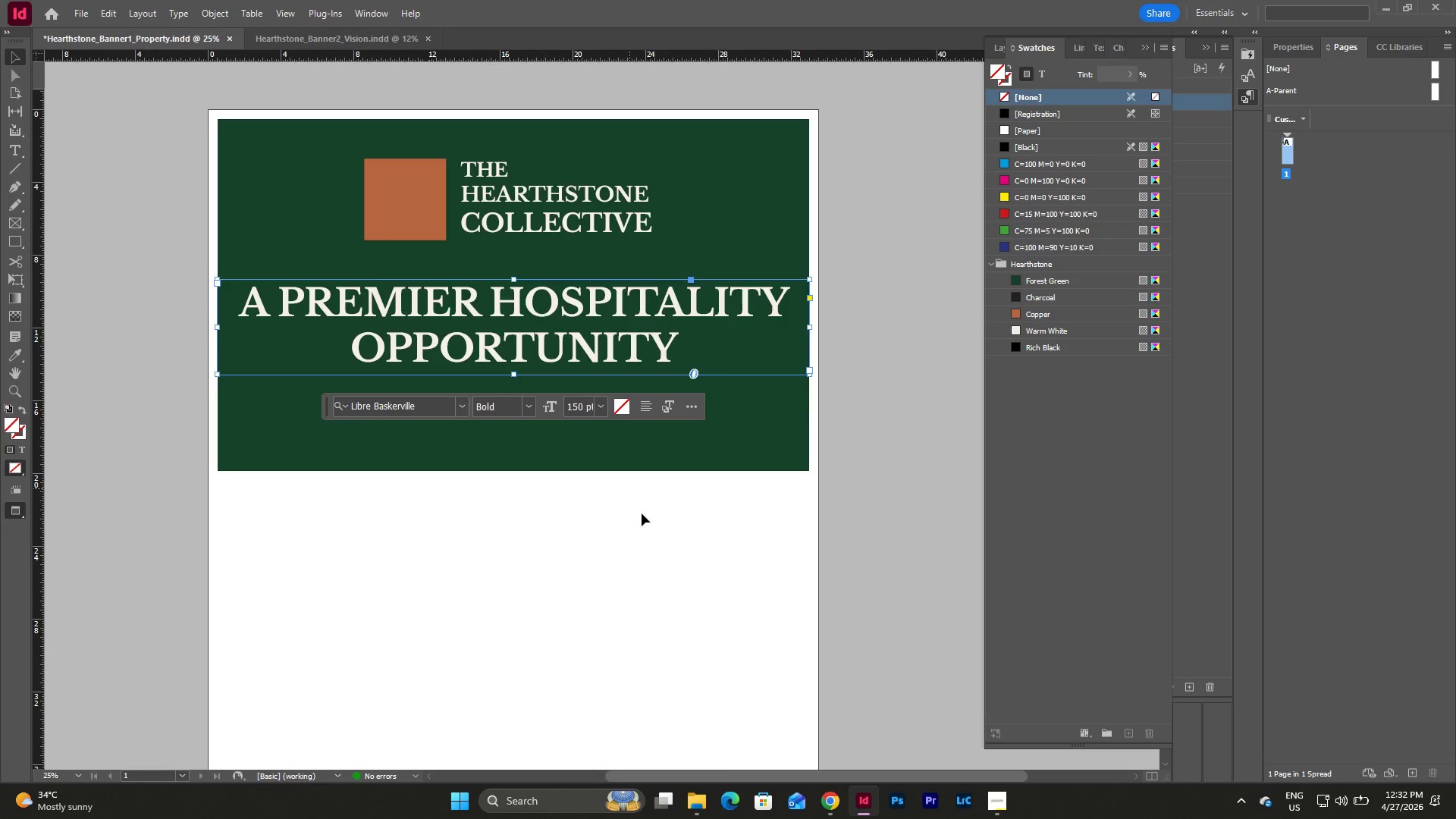 
key(Escape)
 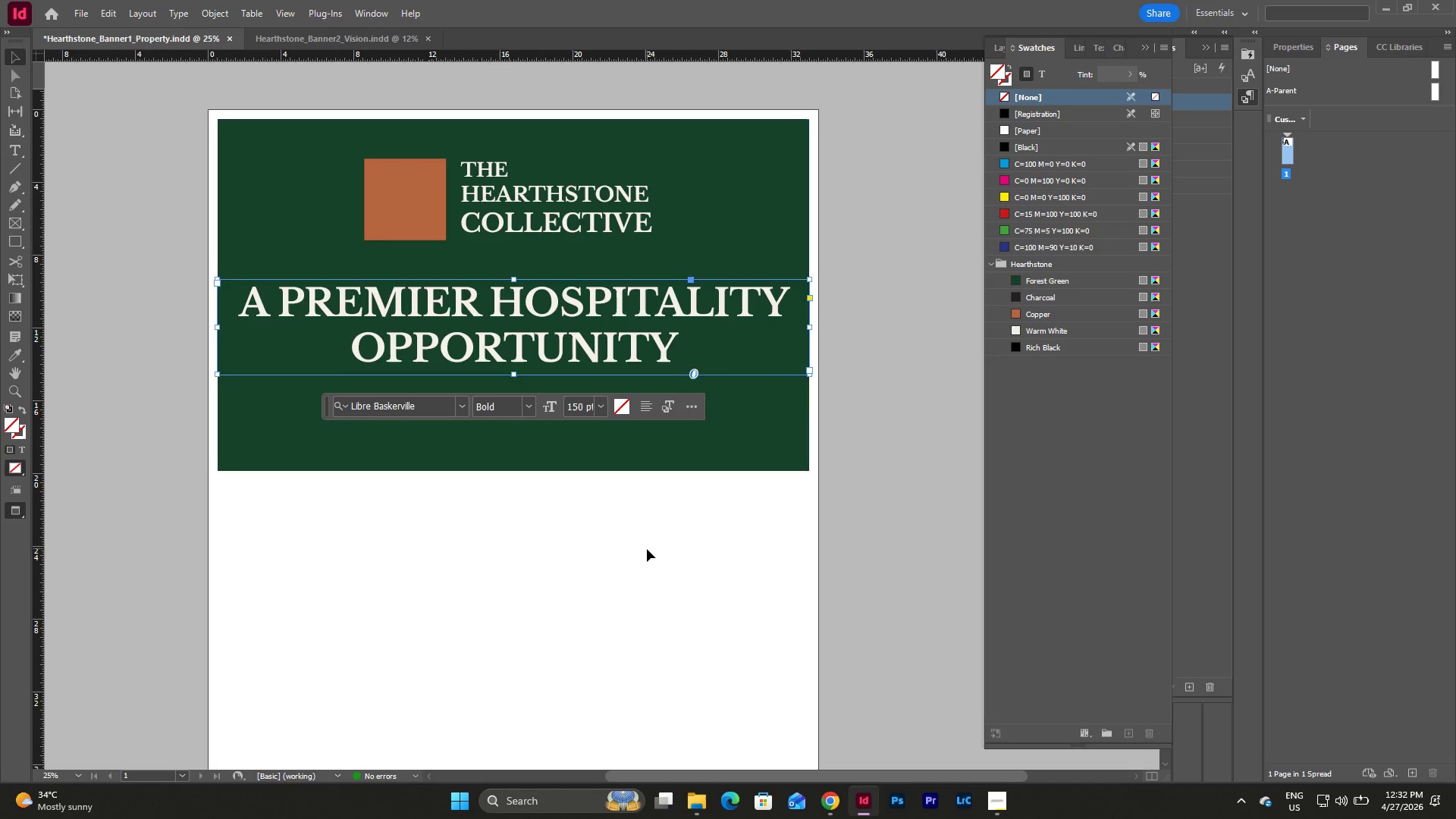 
left_click([647, 549])
 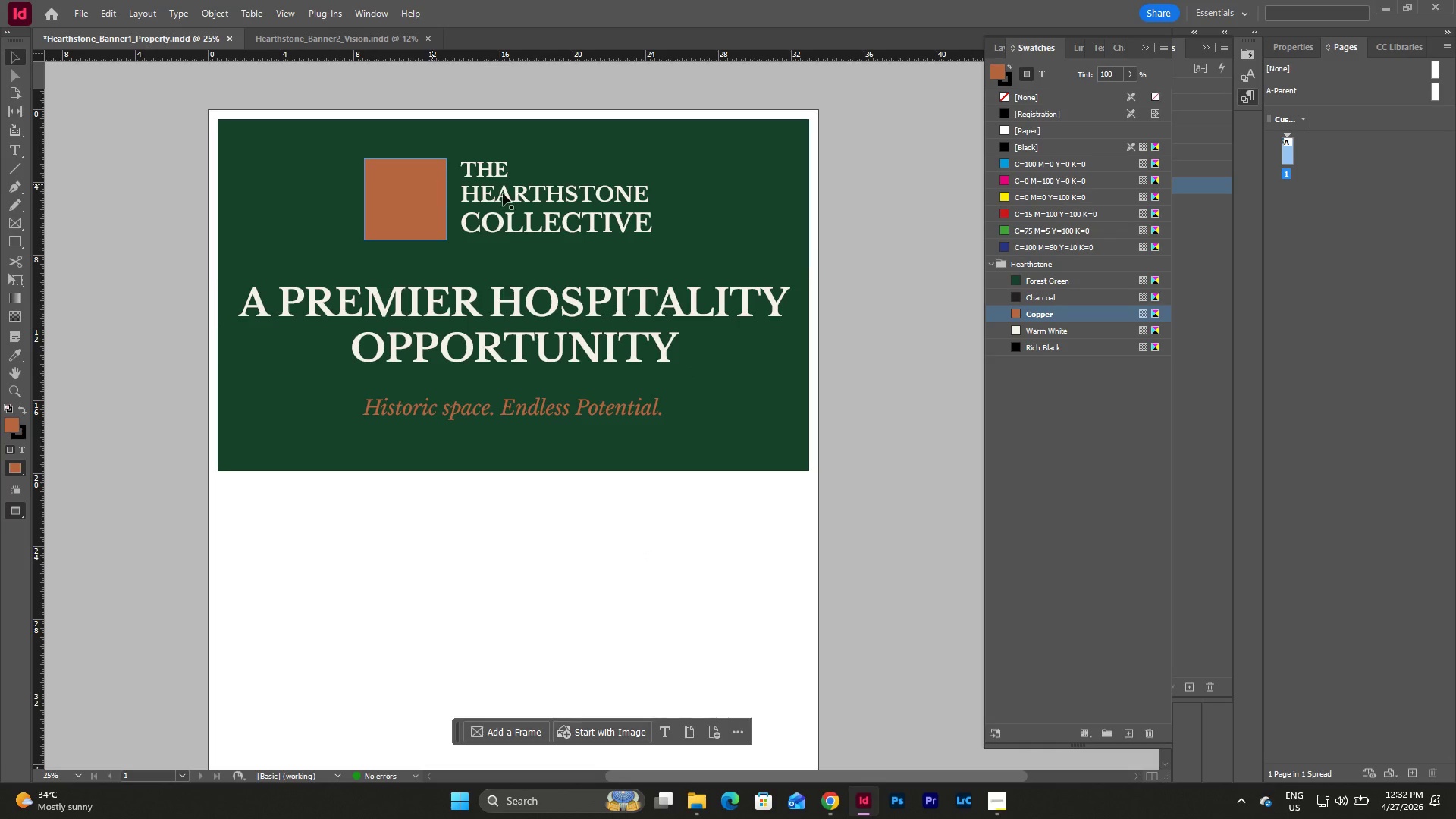 
wait(5.89)
 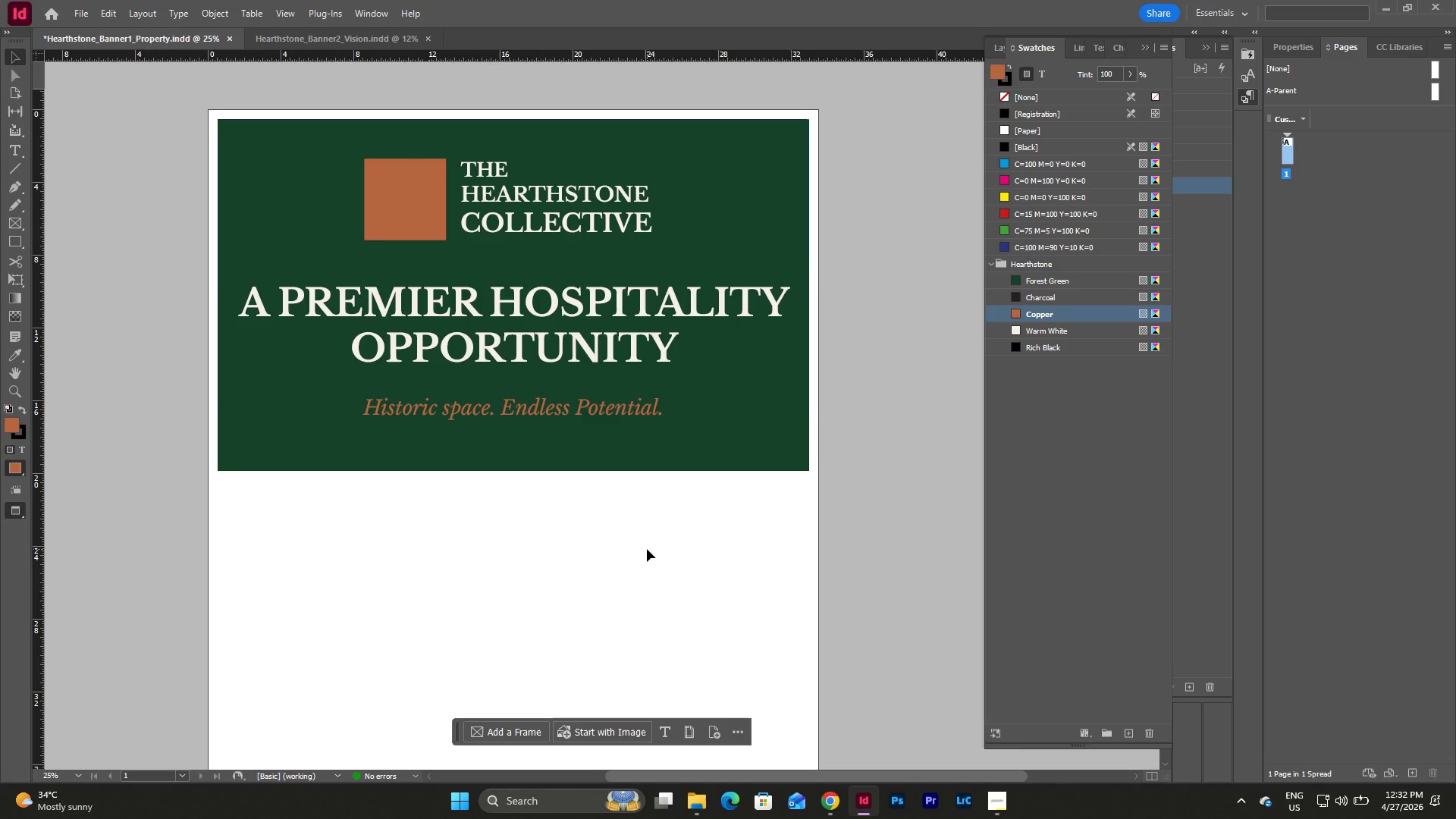 
scroll: coordinate [745, 496], scroll_direction: up, amount: 4.0